 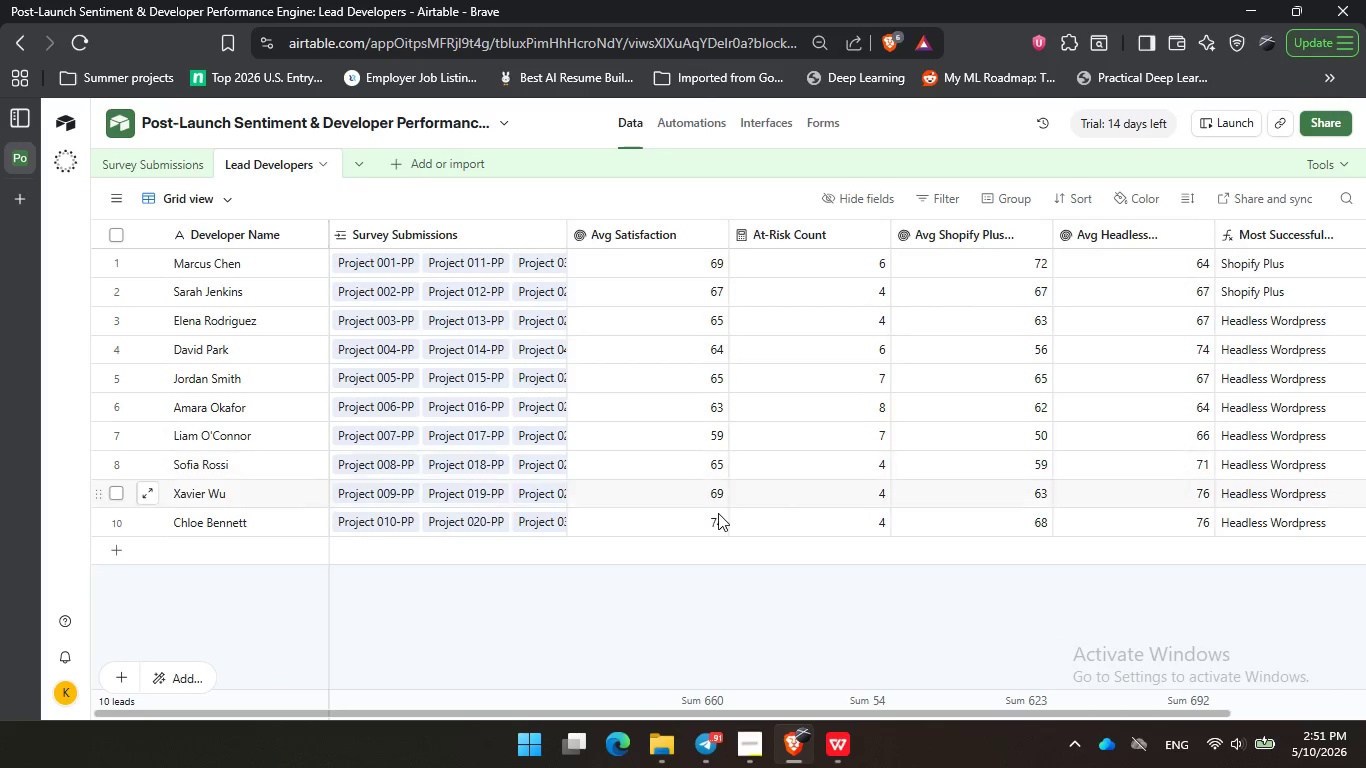 
double_click([896, 415])
 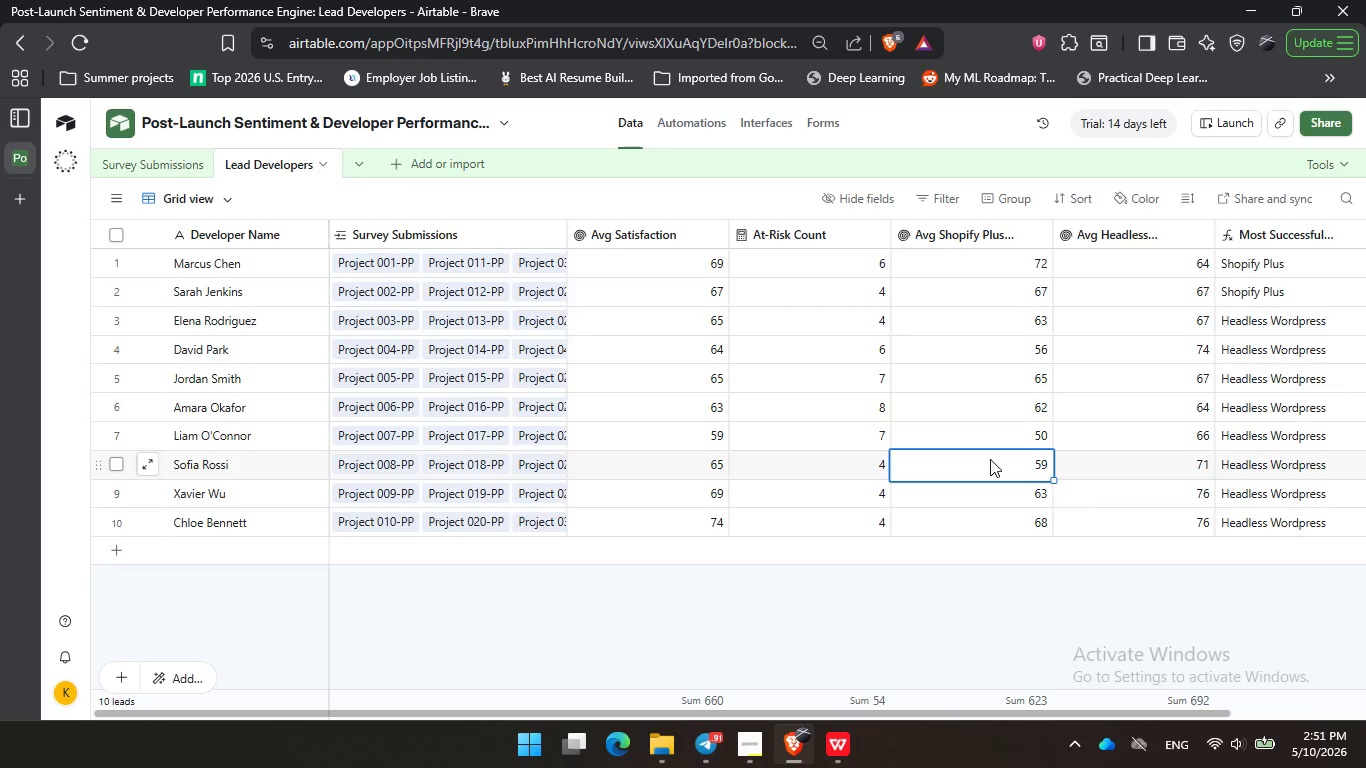 
triple_click([990, 459])
 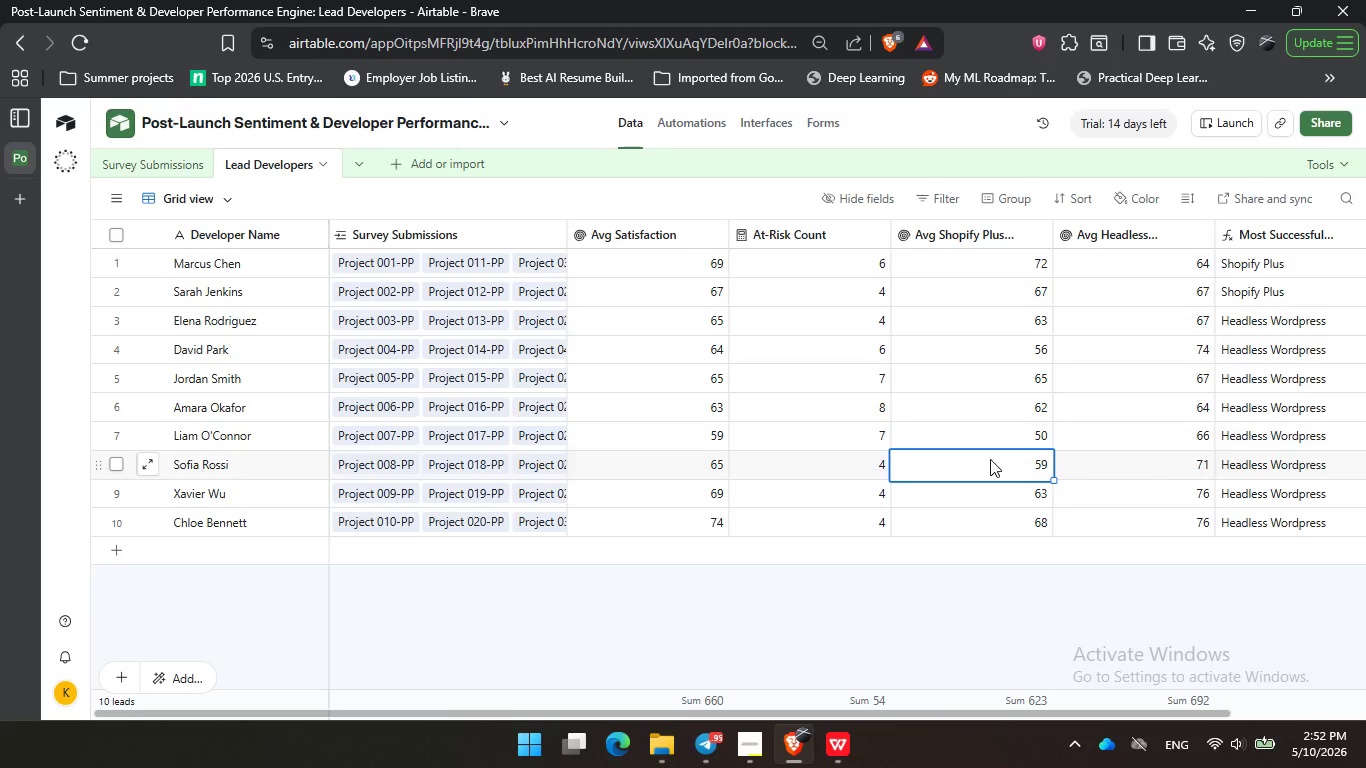 
wait(38.72)
 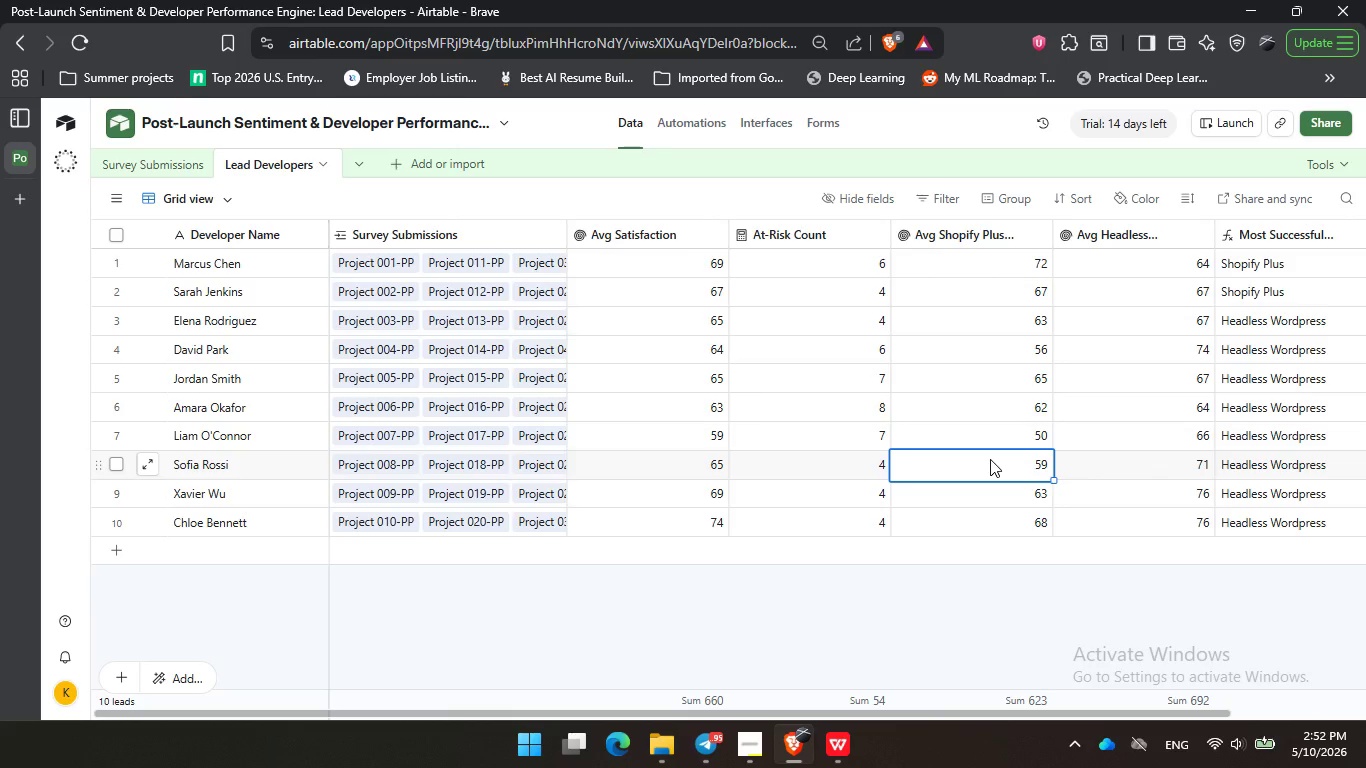 
double_click([1051, 354])
 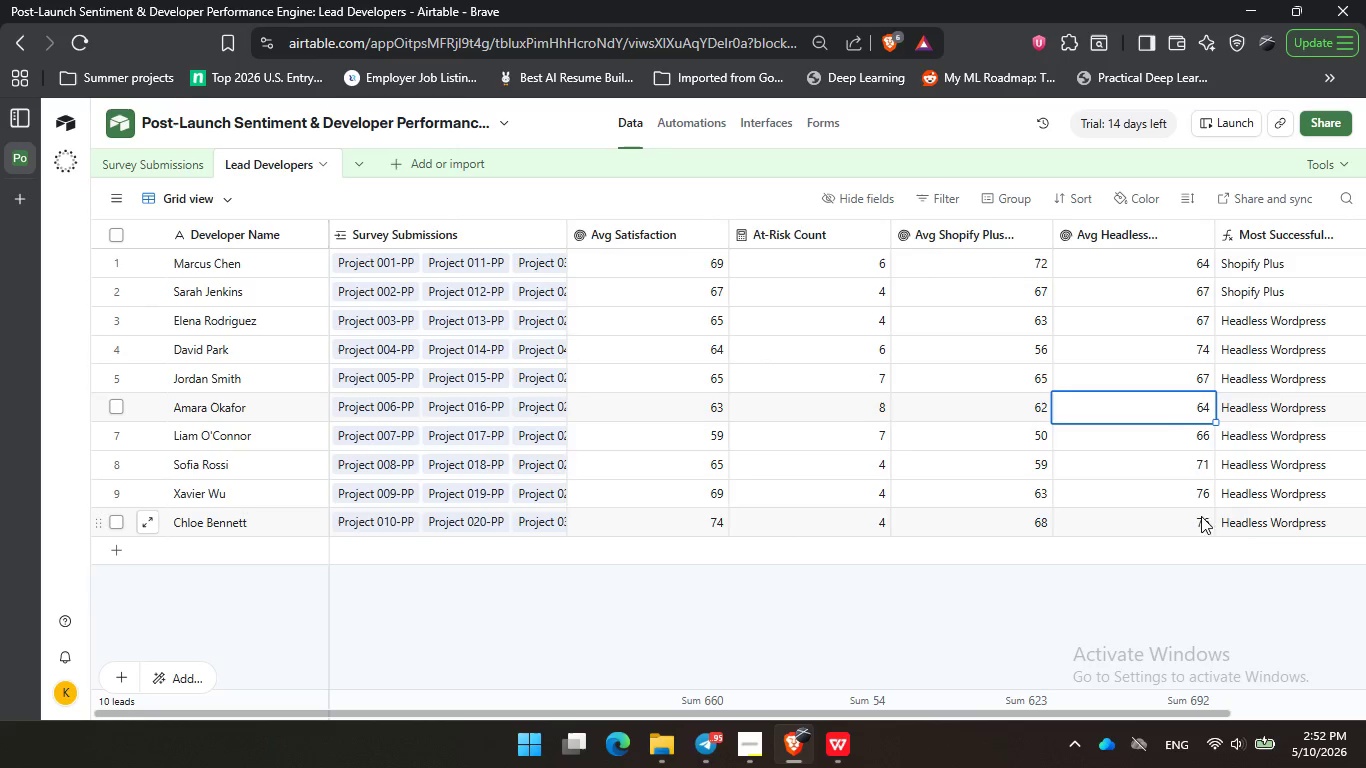 
triple_click([1167, 419])
 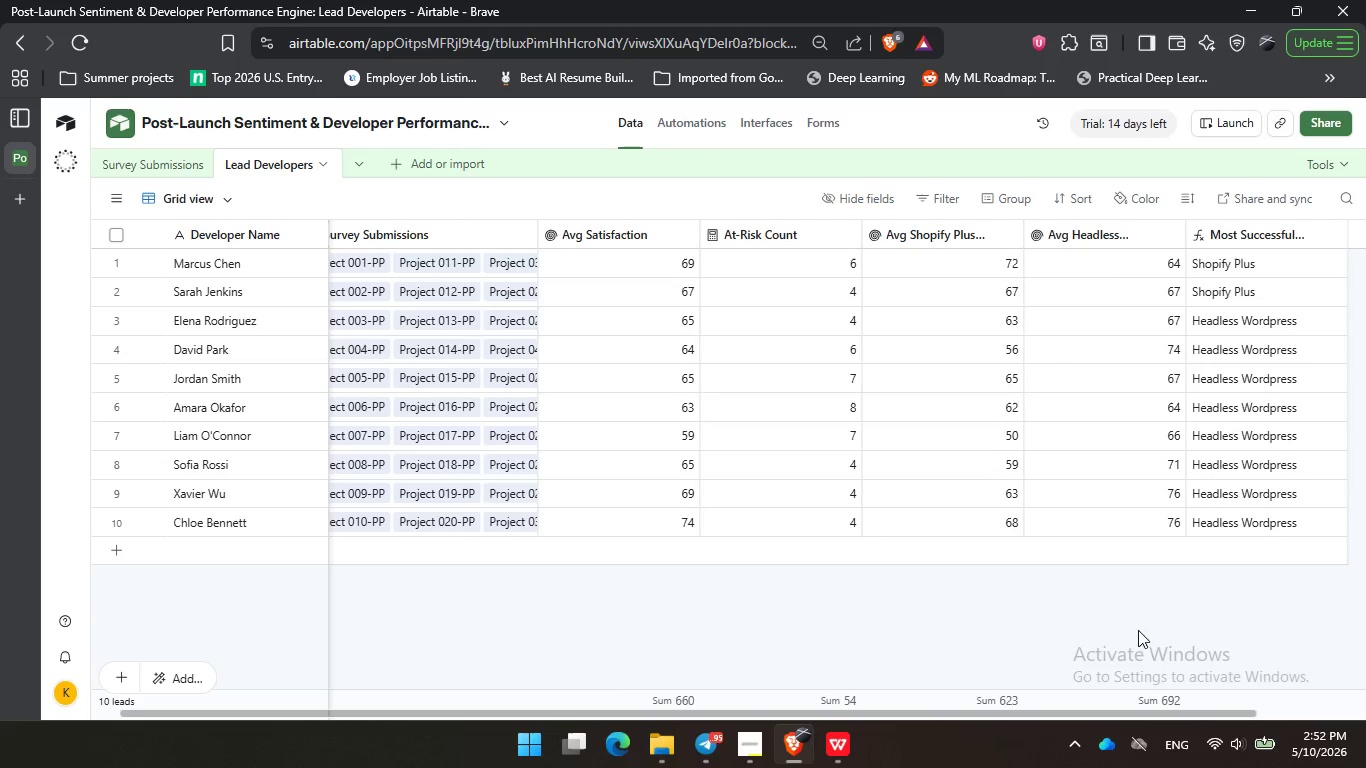 
double_click([1203, 621])
 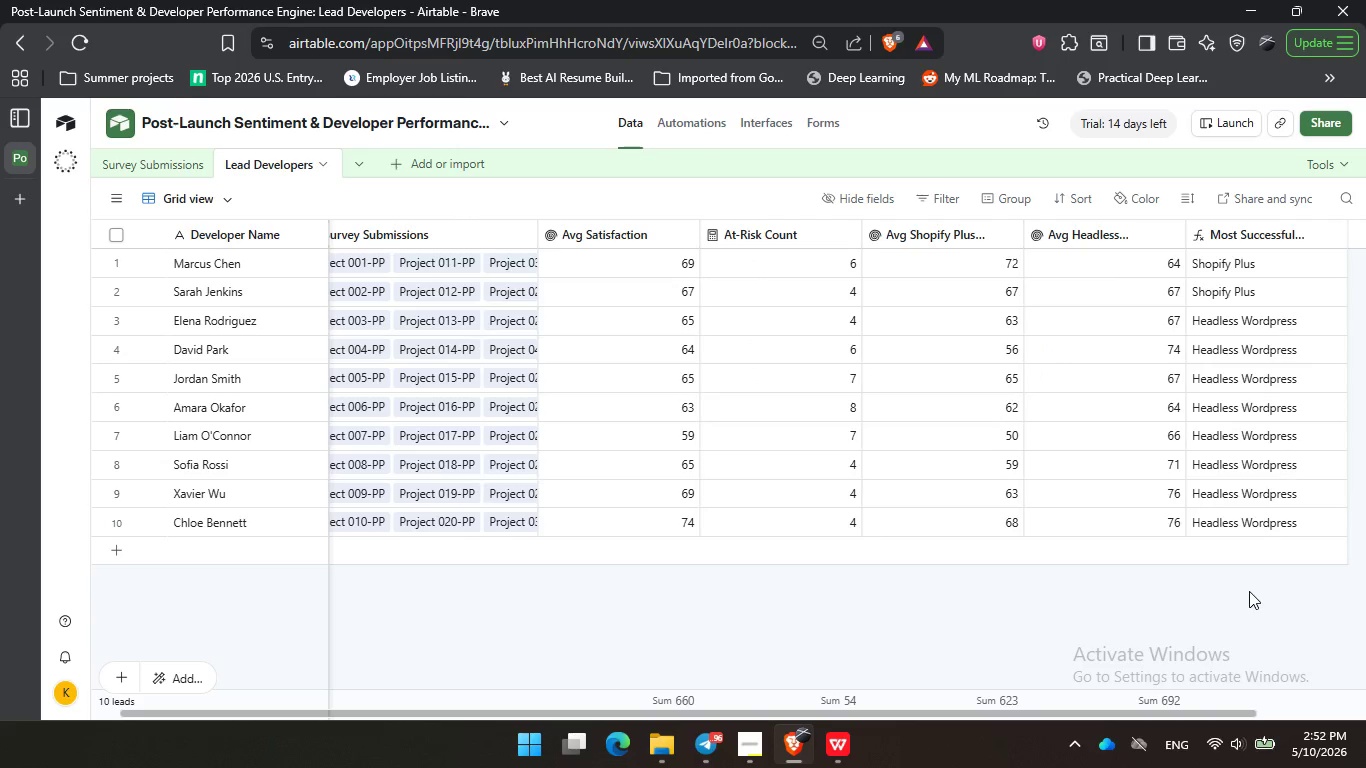 
triple_click([1249, 591])
 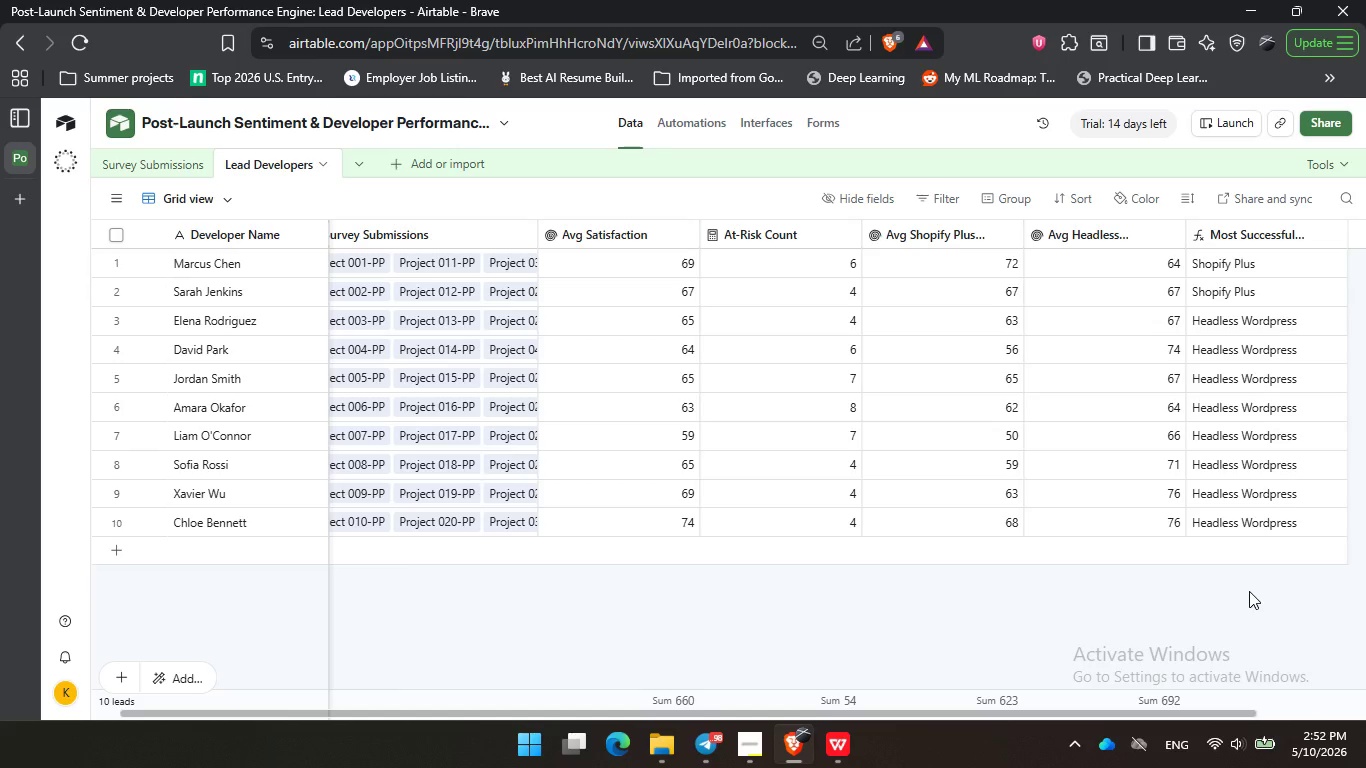 
wait(15.28)
 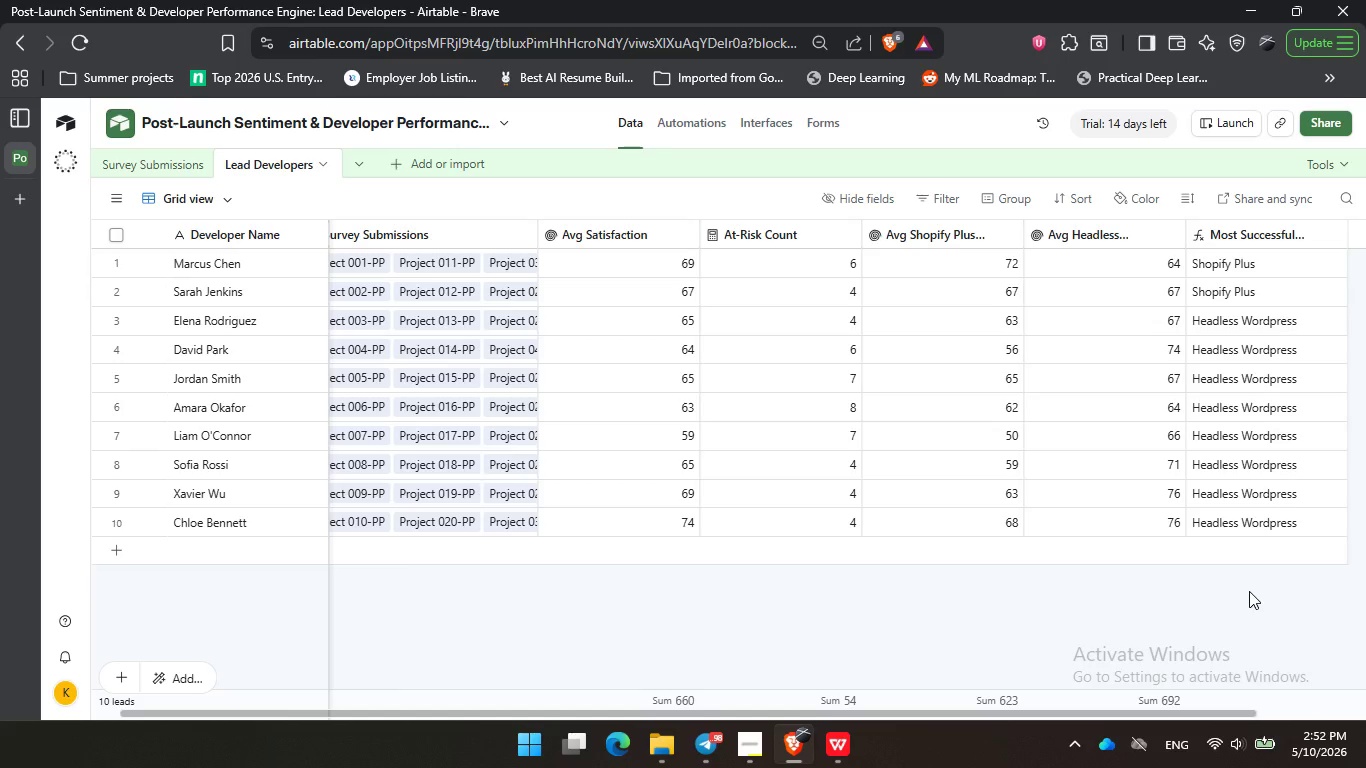 
double_click([812, 607])
 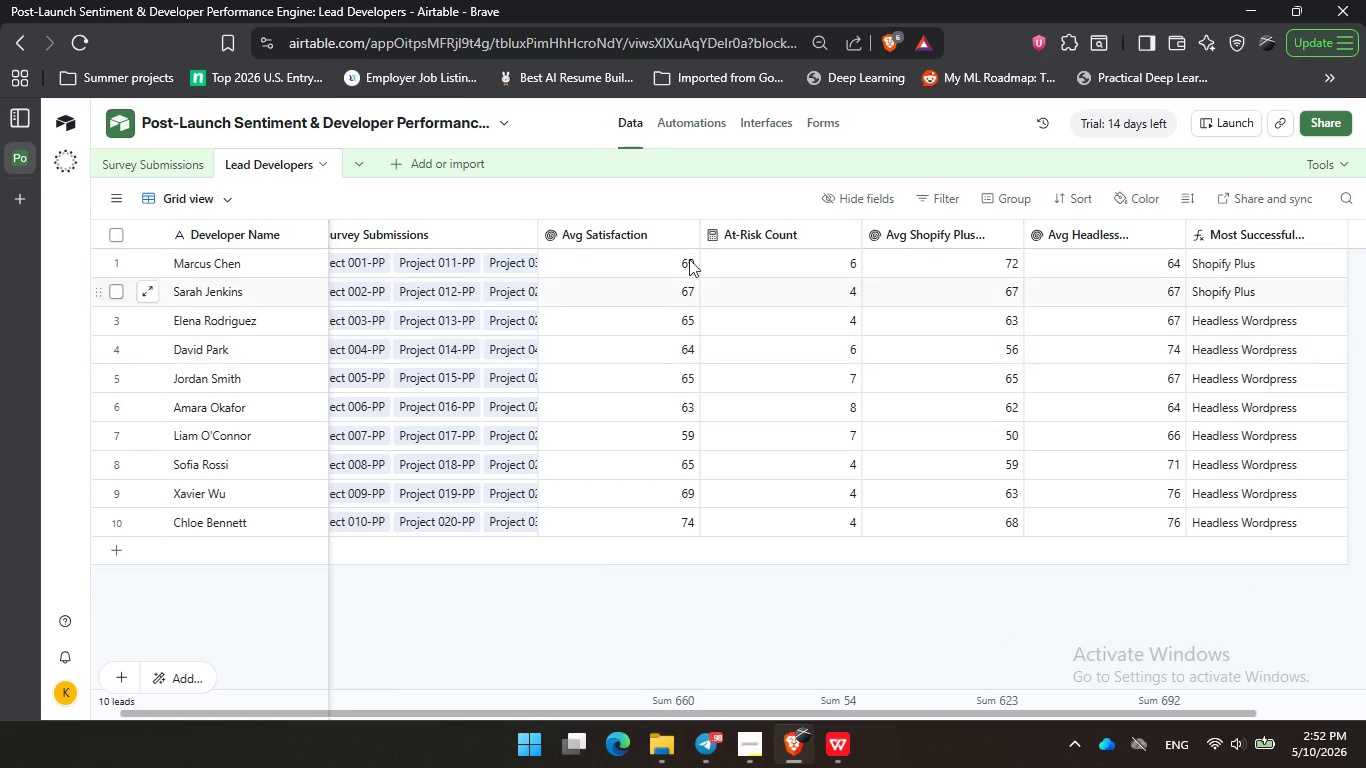 
triple_click([1025, 627])
 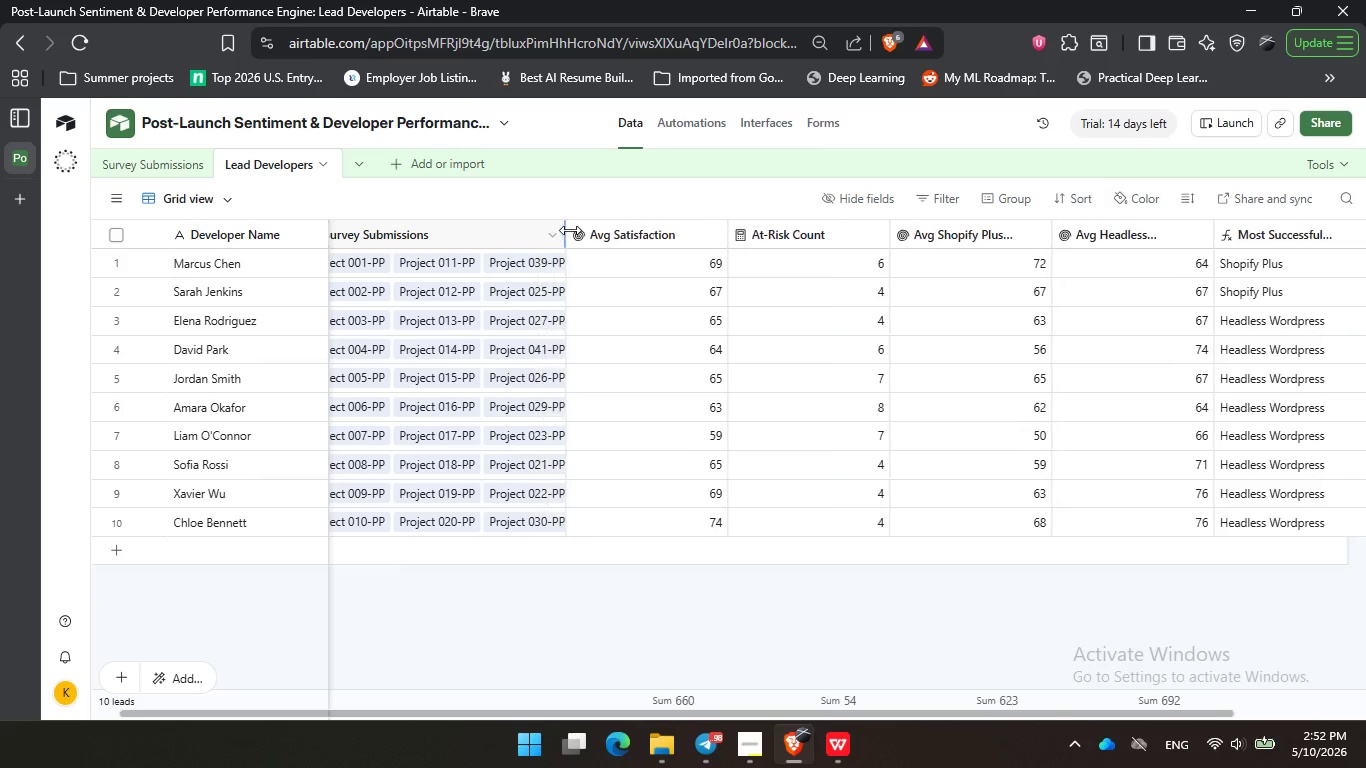 
left_click_drag(start_coordinate=[534, 229], to_coordinate=[571, 229])
 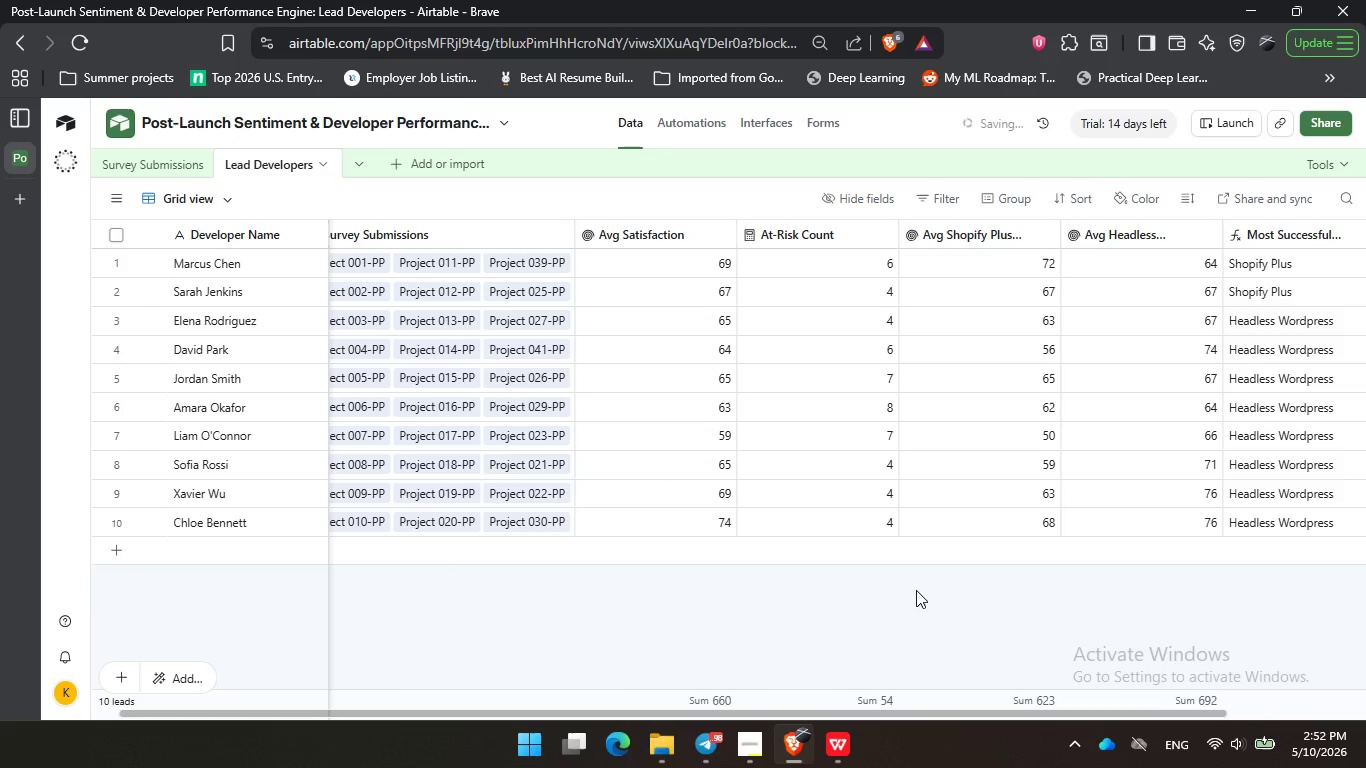 
left_click([670, 585])
 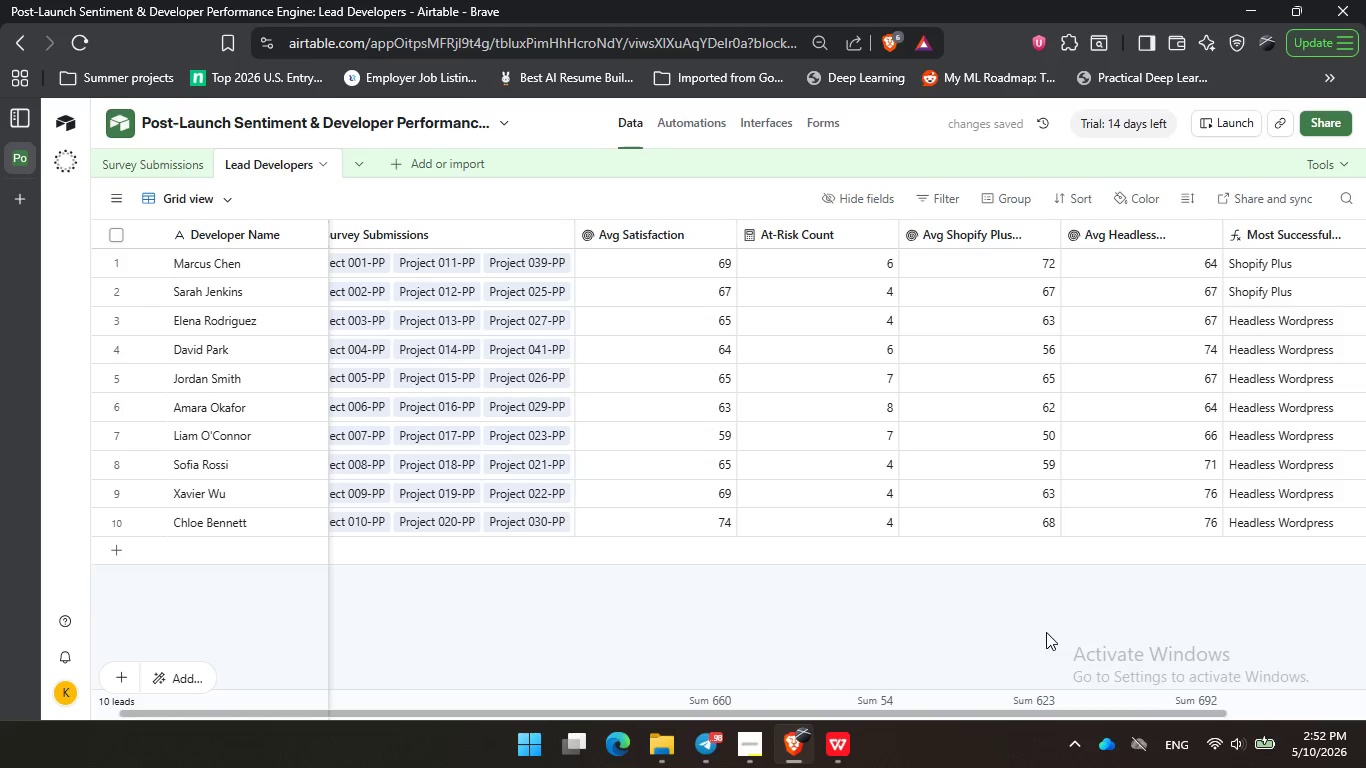 
triple_click([1045, 632])
 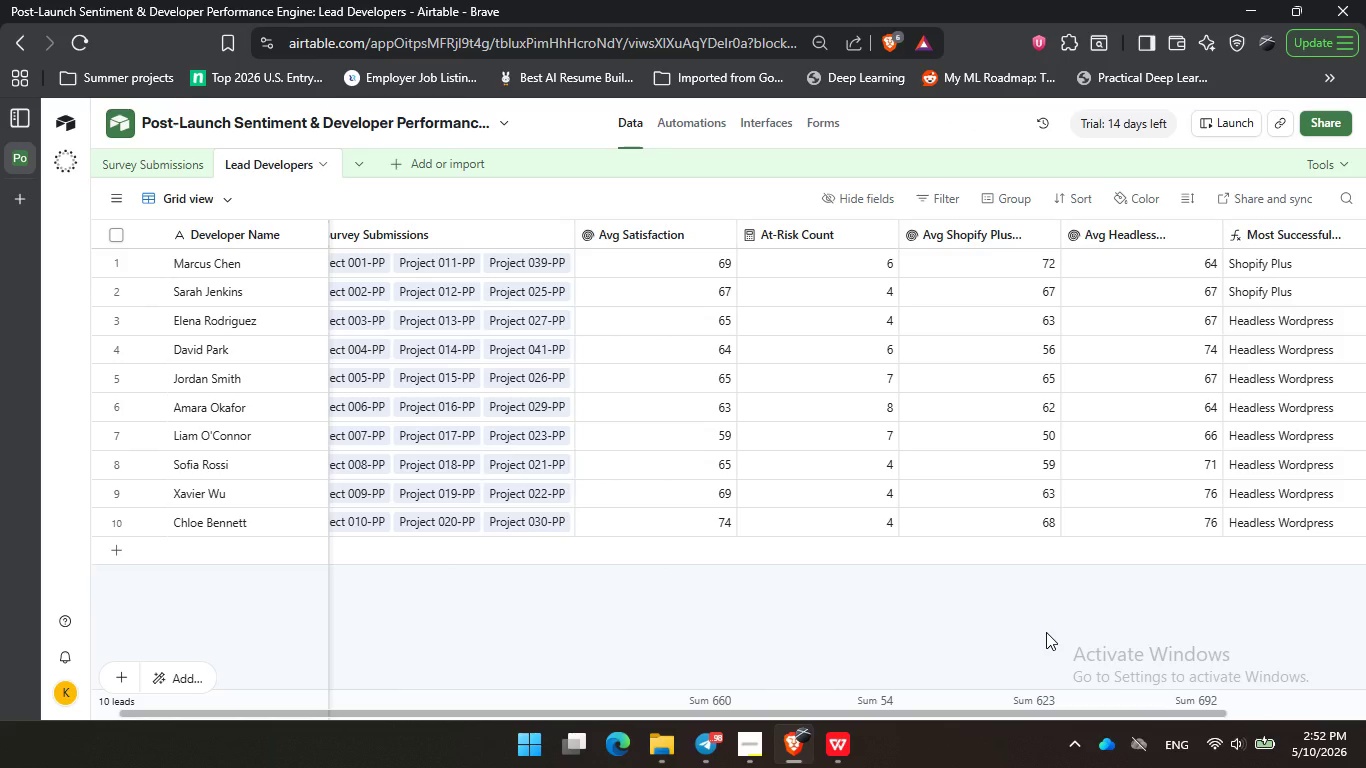 
wait(13.42)
 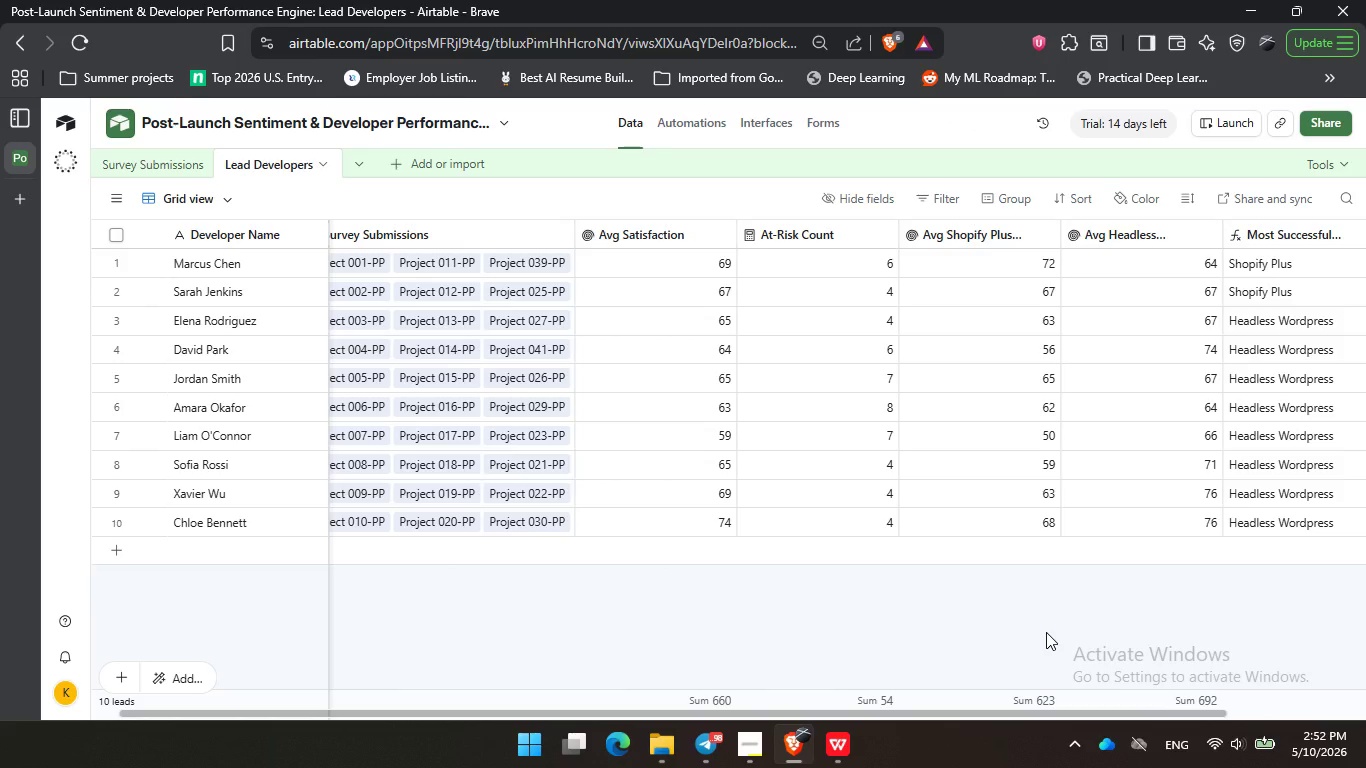 
left_click([162, 154])
 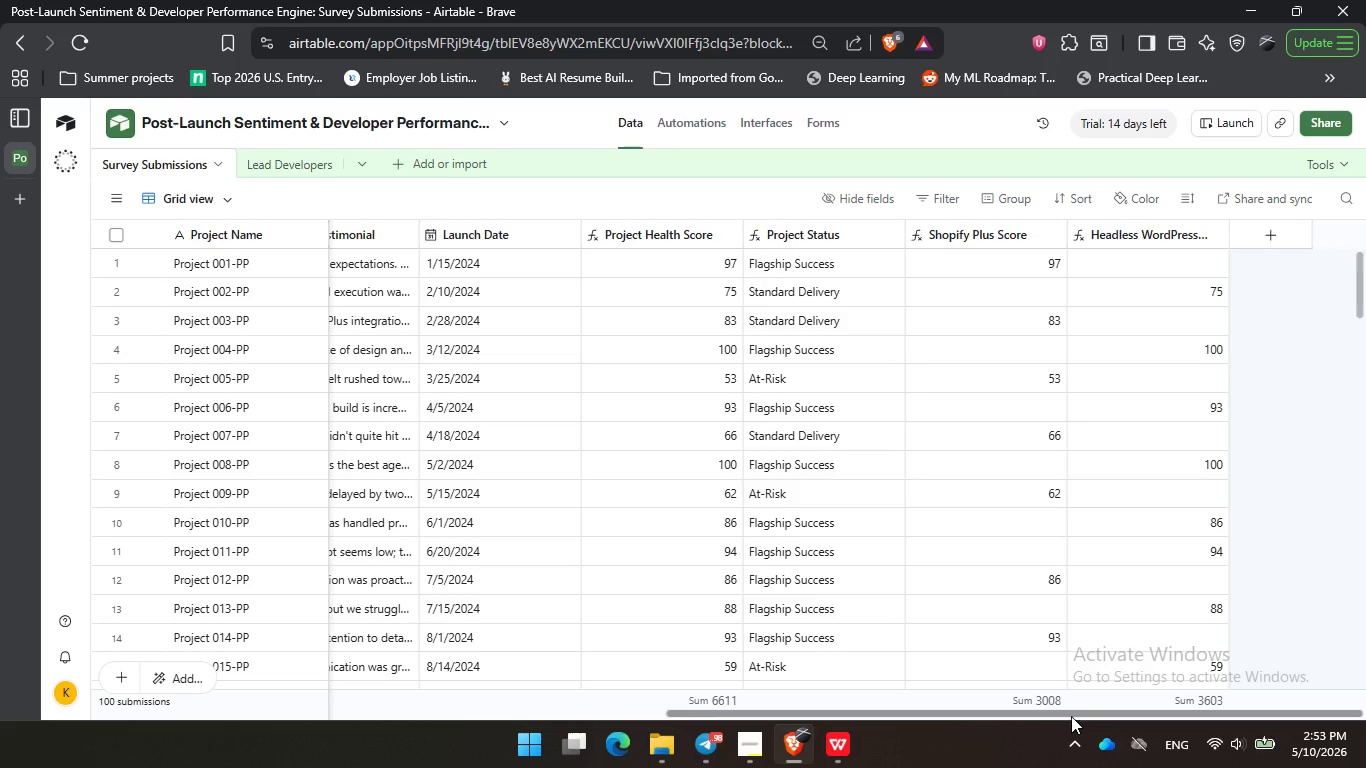 
left_click_drag(start_coordinate=[1074, 712], to_coordinate=[465, 702])
 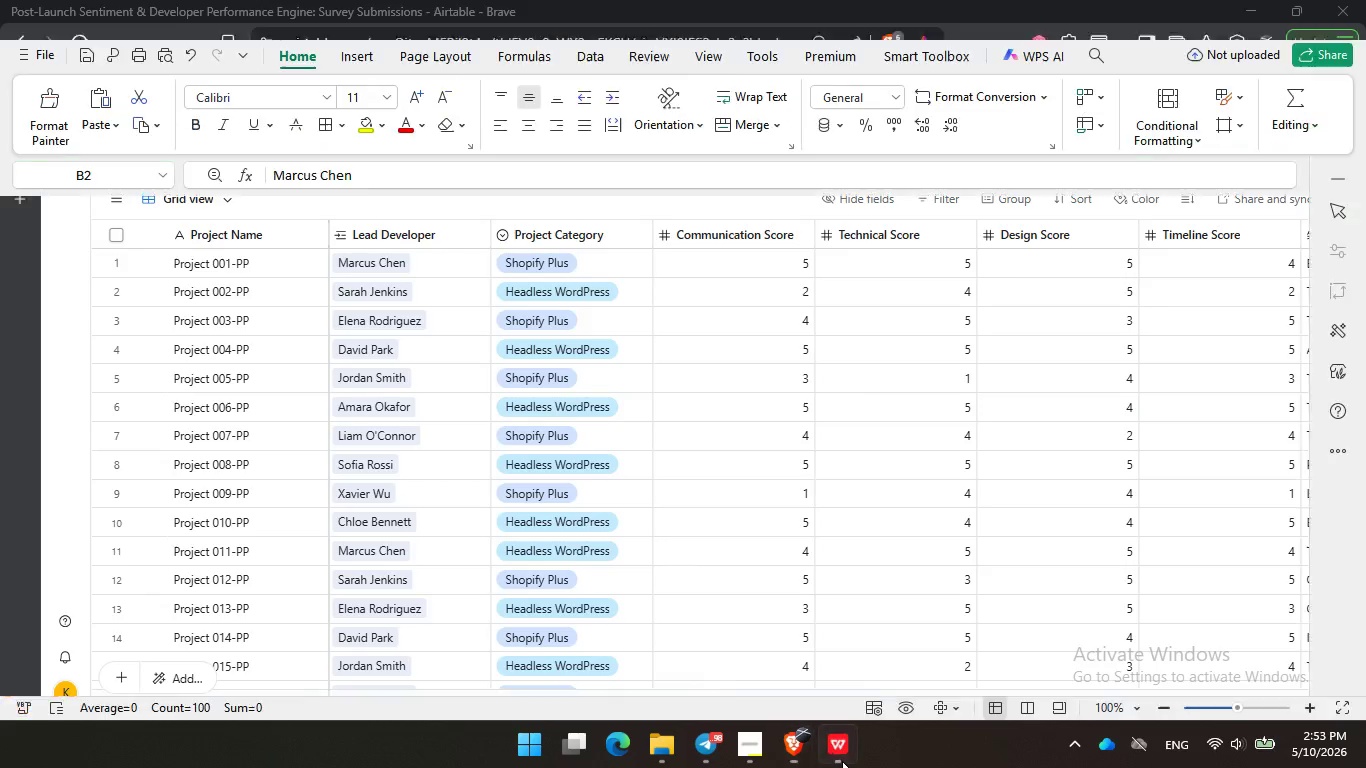 
left_click([842, 761])
 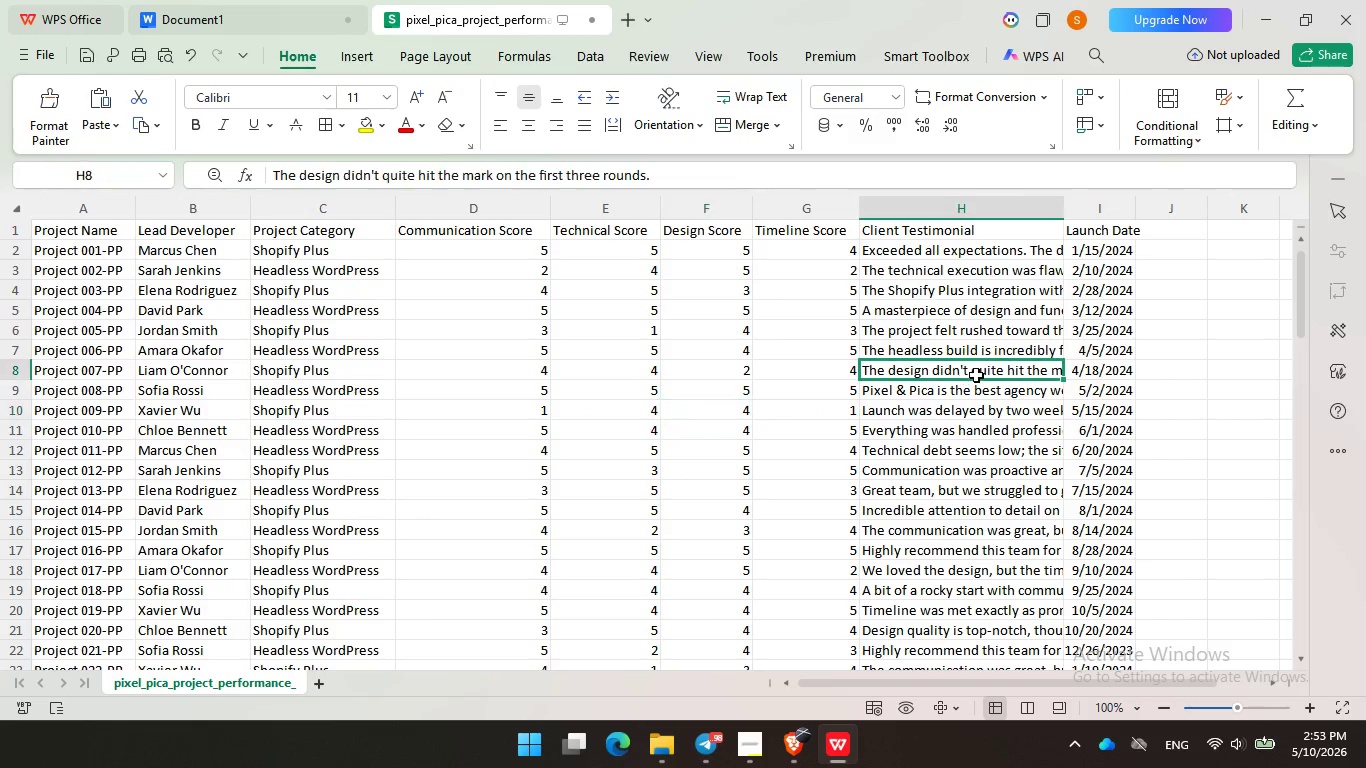 
double_click([976, 374])
 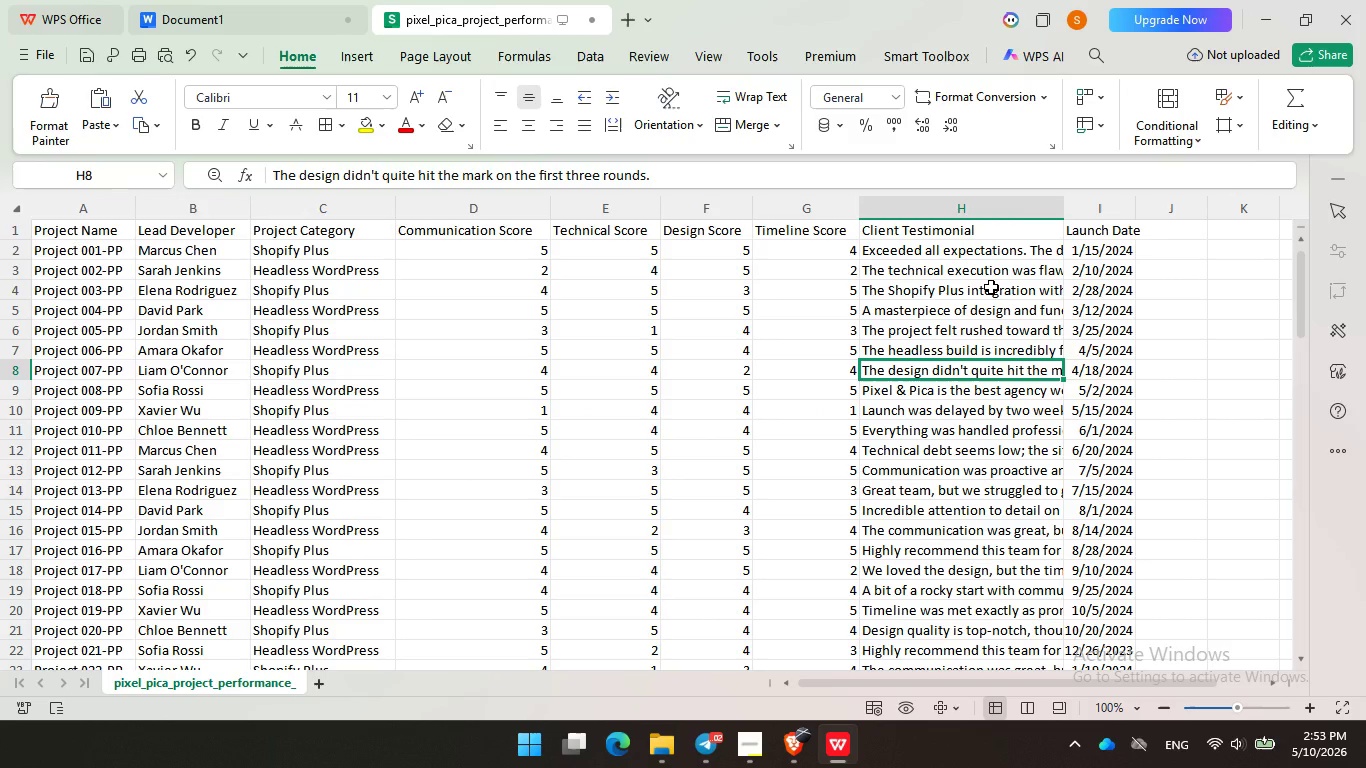 
wait(16.89)
 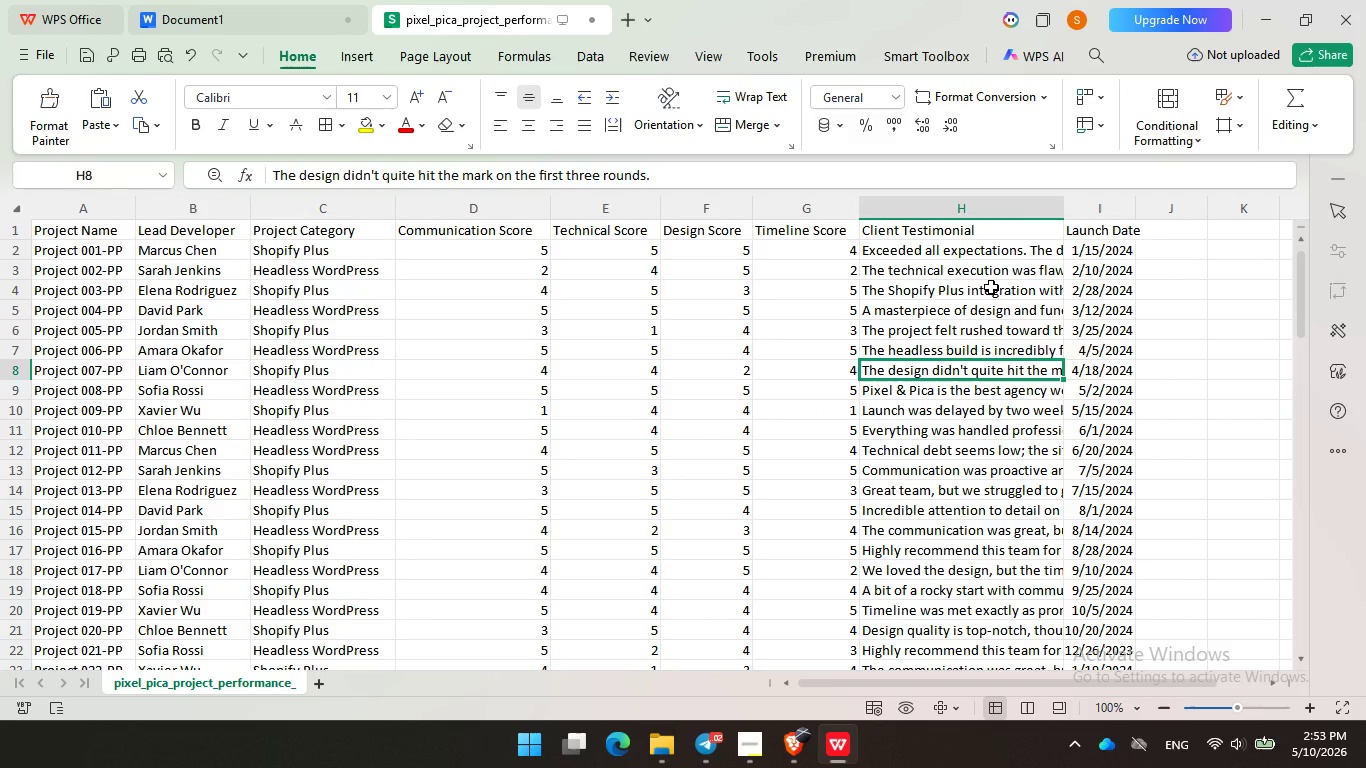 
left_click_drag(start_coordinate=[1065, 212], to_coordinate=[1137, 211])
 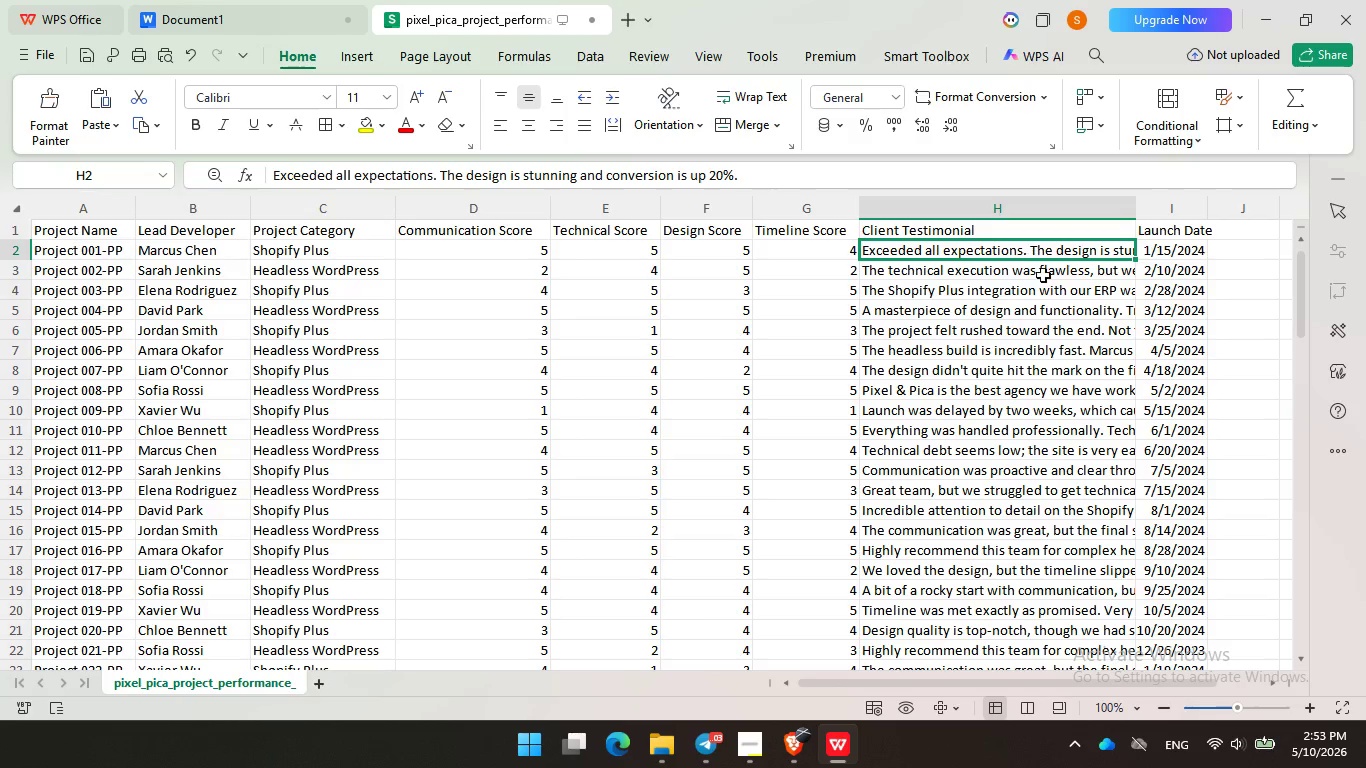 
left_click([1019, 246])
 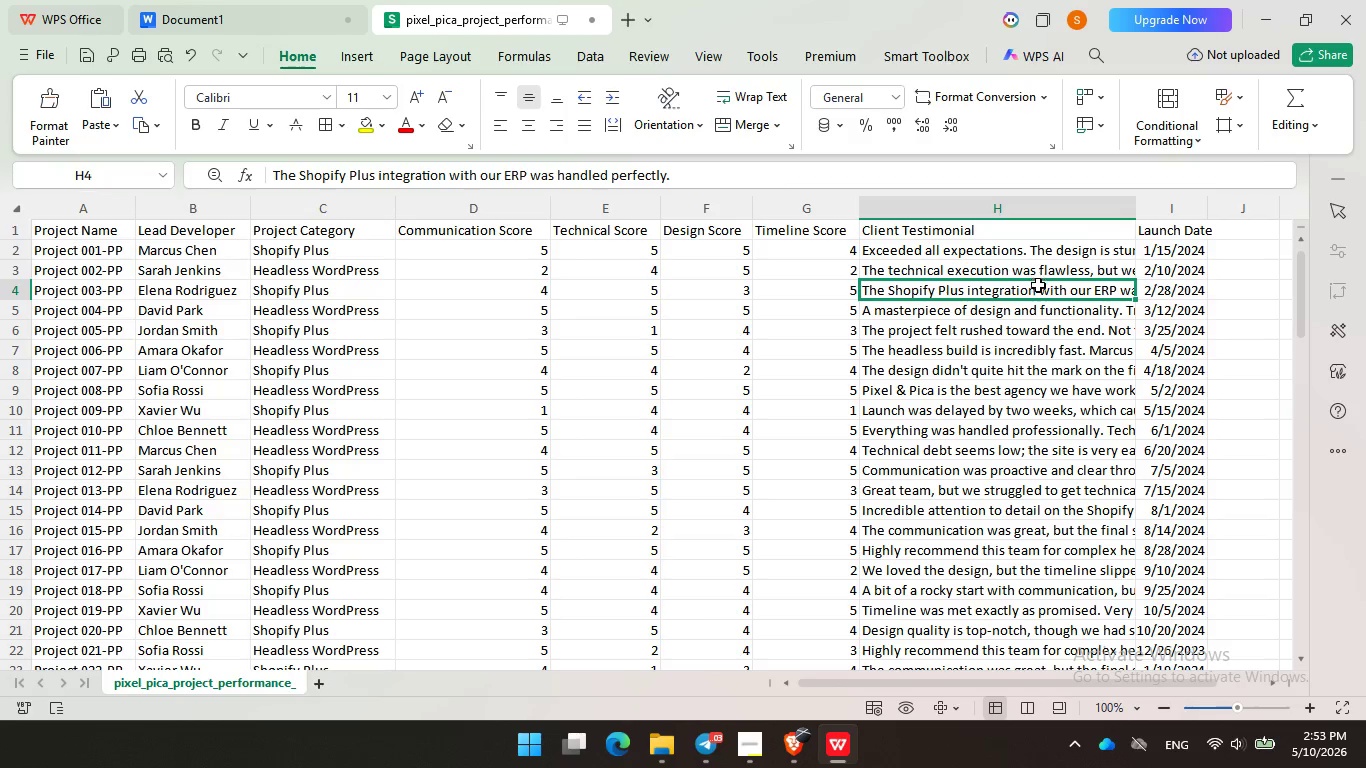 
left_click([1038, 281])
 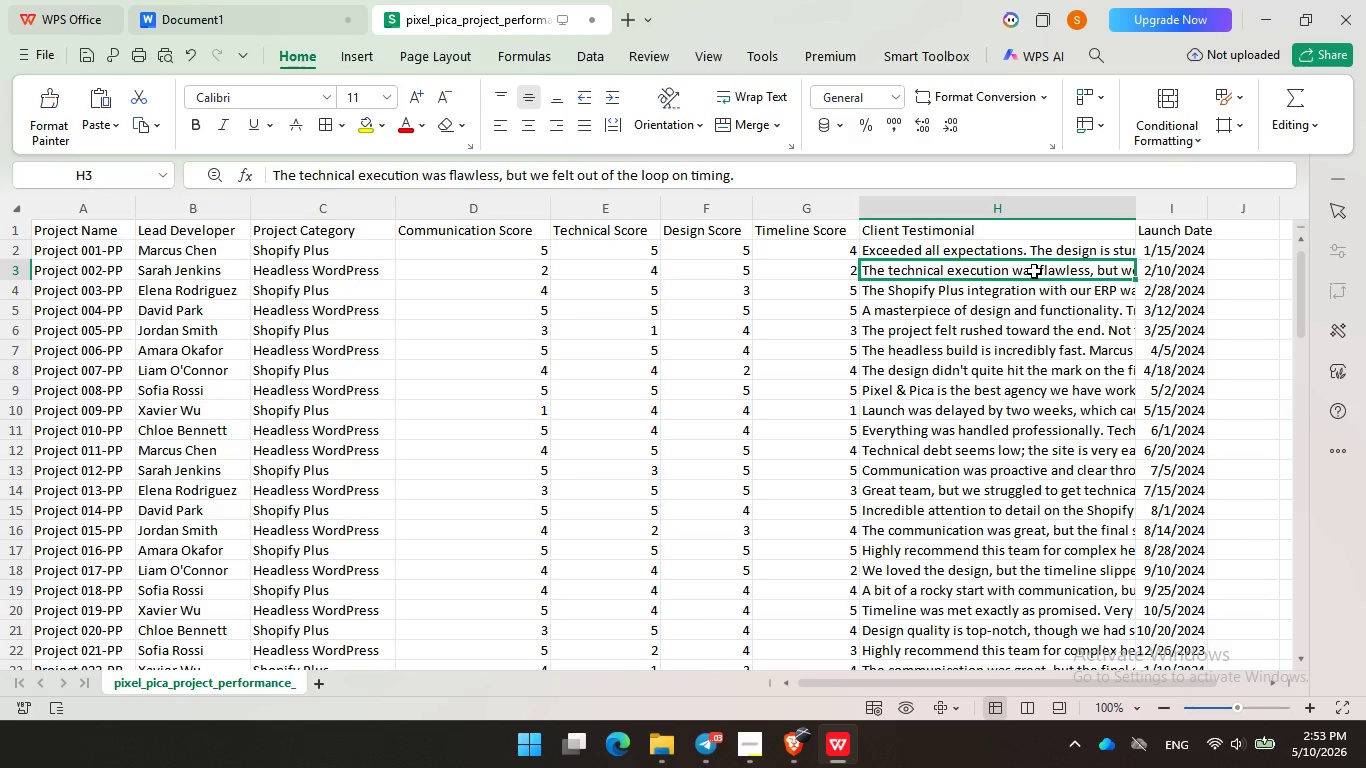 
left_click([1034, 270])
 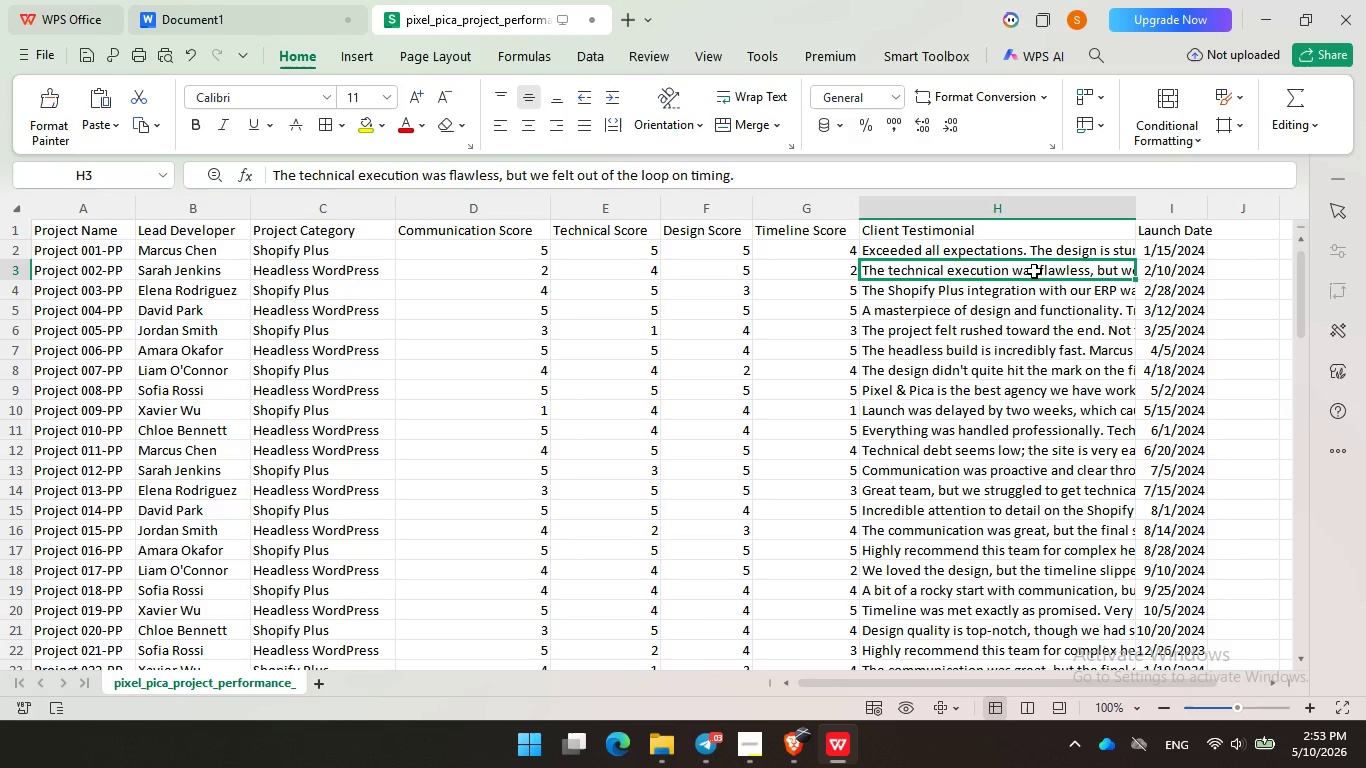 
left_click([1026, 309])
 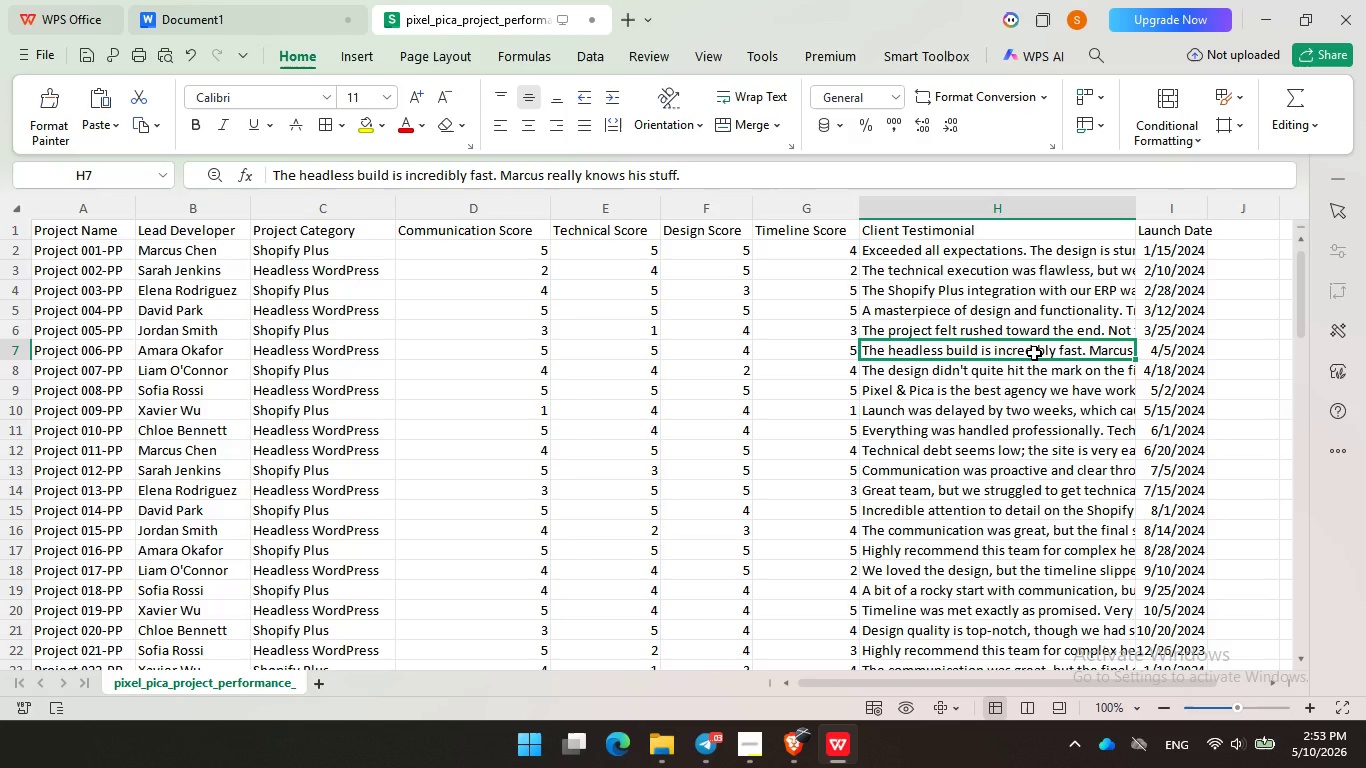 
left_click([1034, 352])
 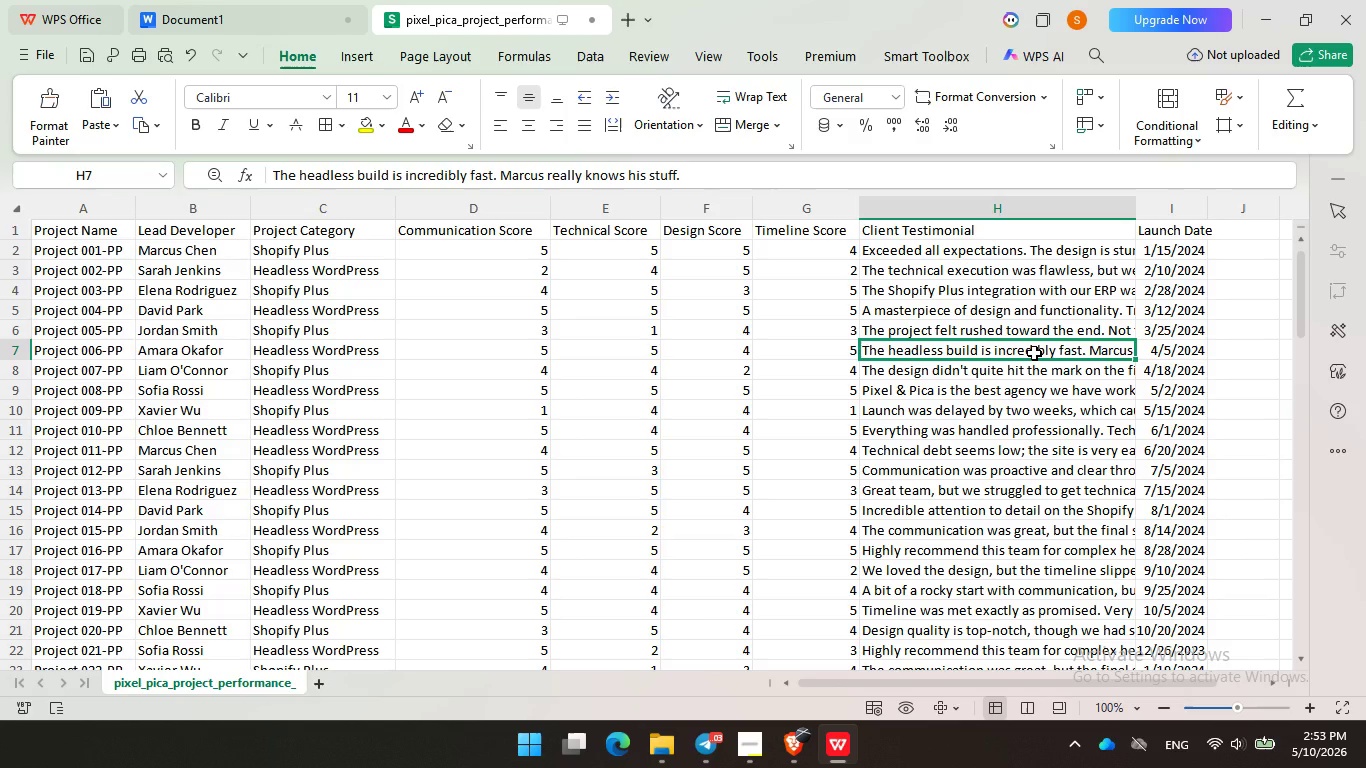 
wait(10.27)
 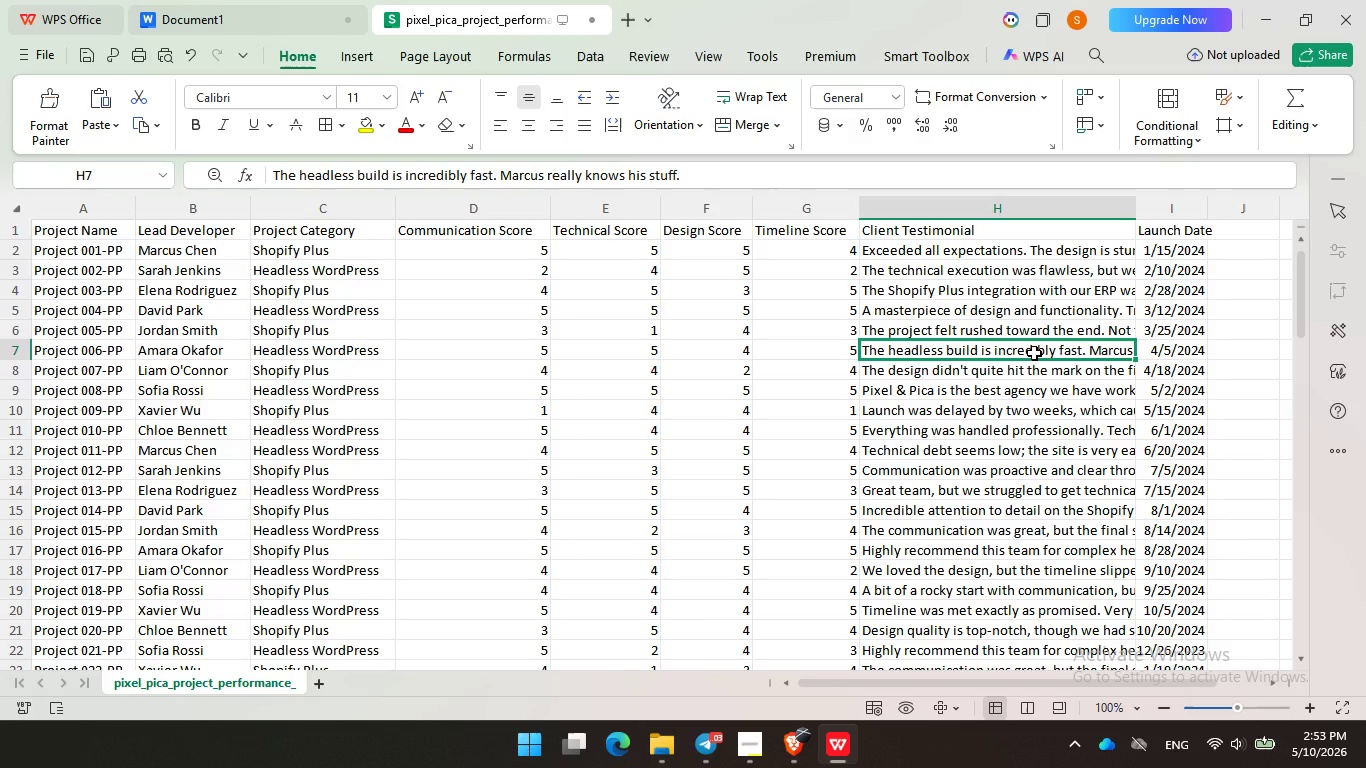 
double_click([630, 408])
 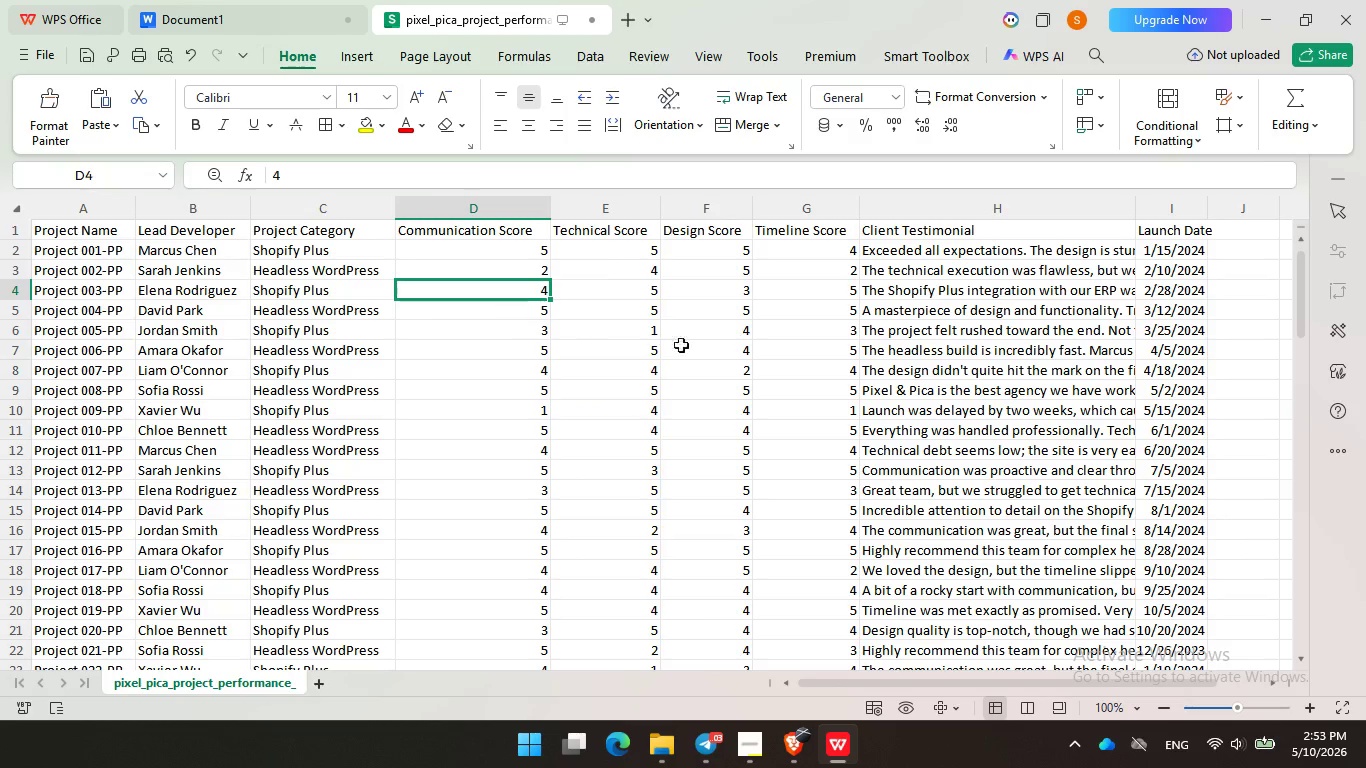 
triple_click([489, 297])
 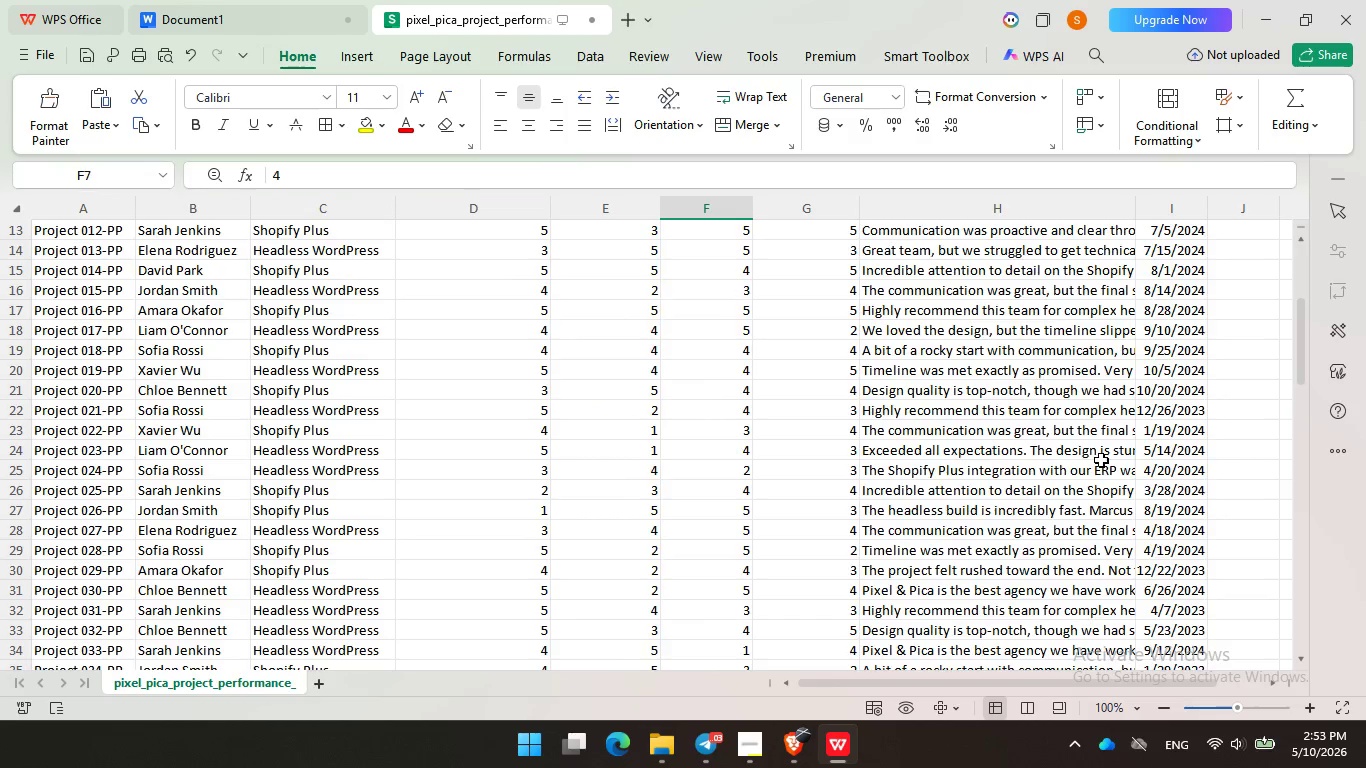 
left_click([419, 476])
 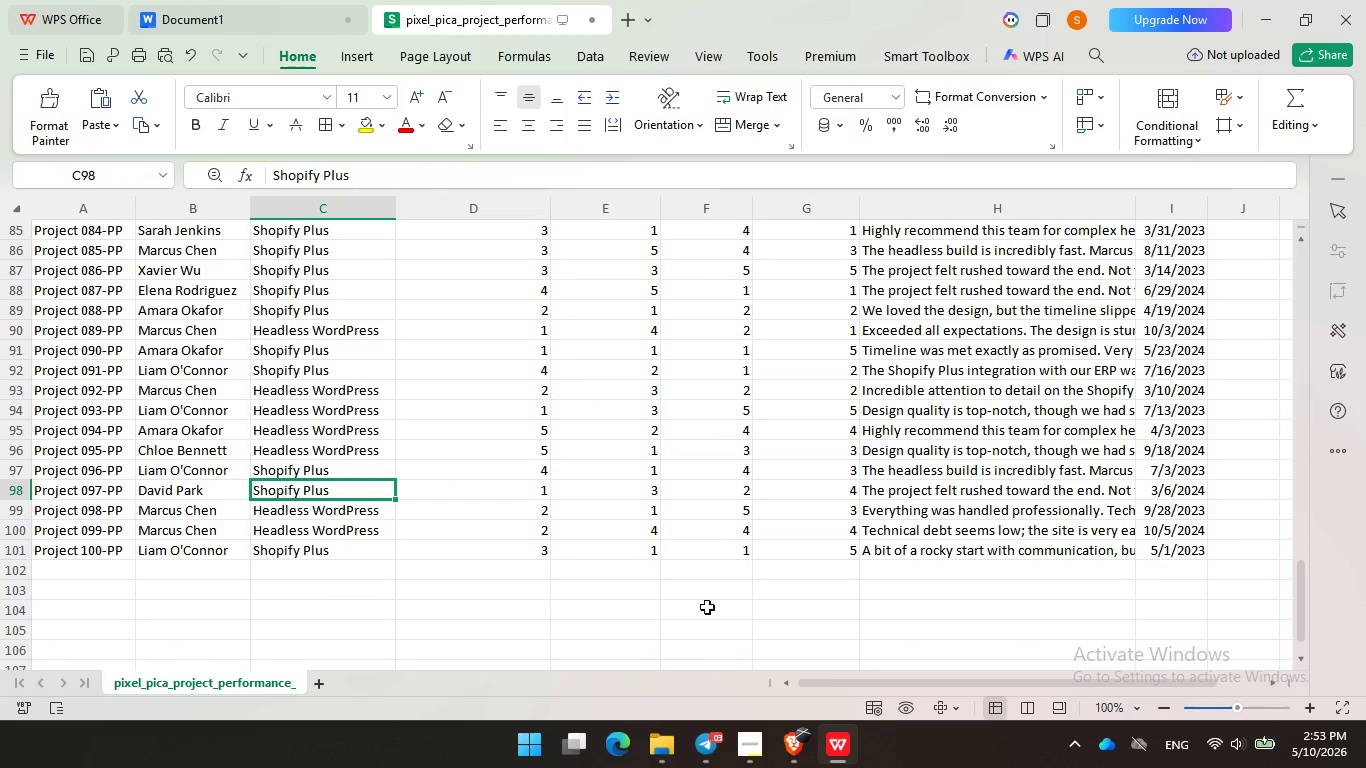 
scroll: coordinate [1101, 459], scroll_direction: down, amount: 28.0
 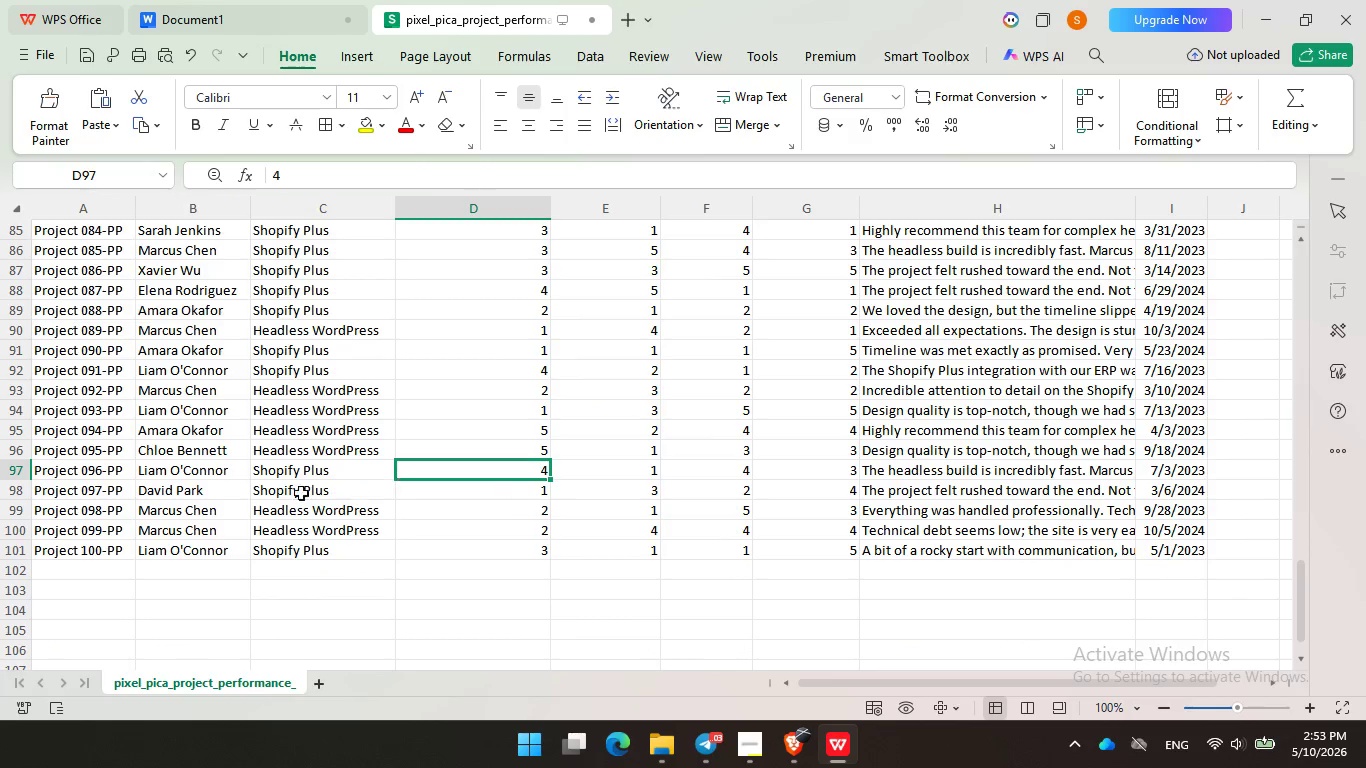 
double_click([287, 491])
 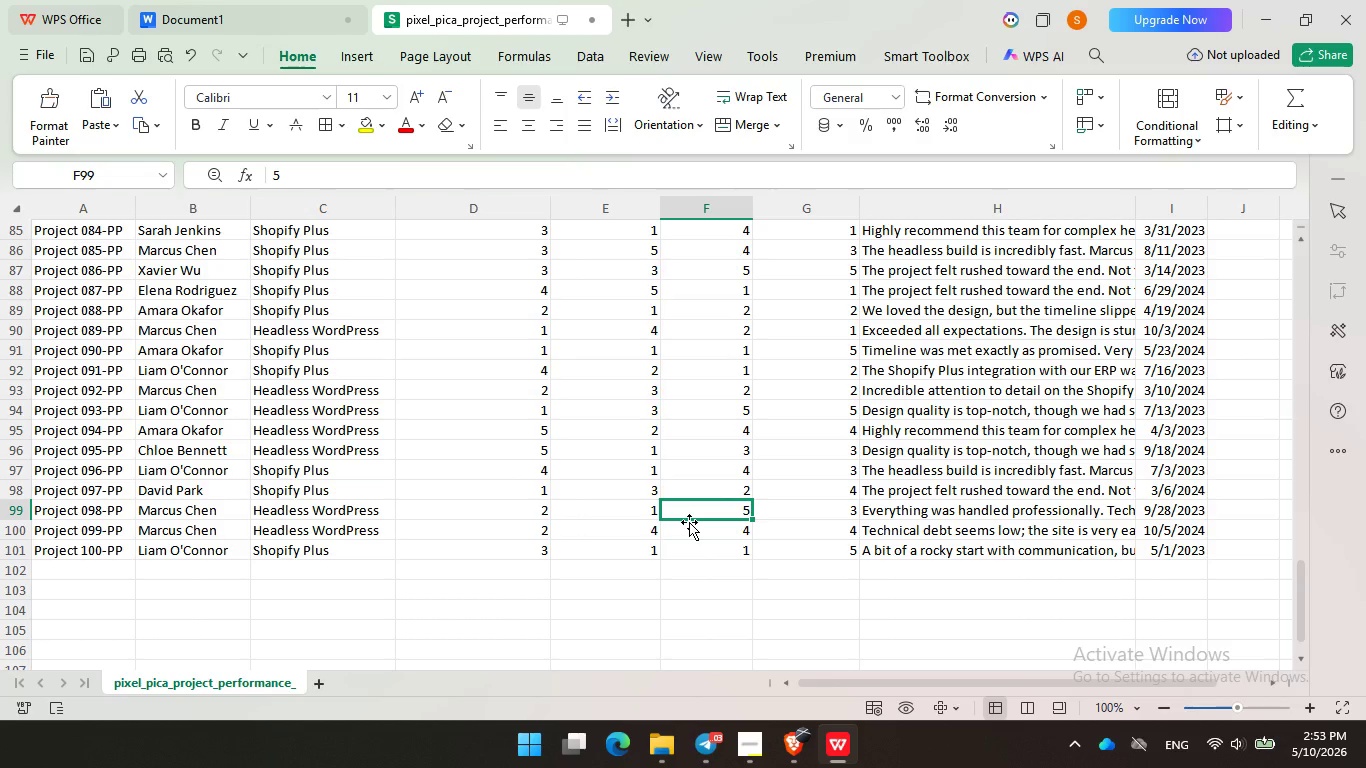 
left_click([671, 518])
 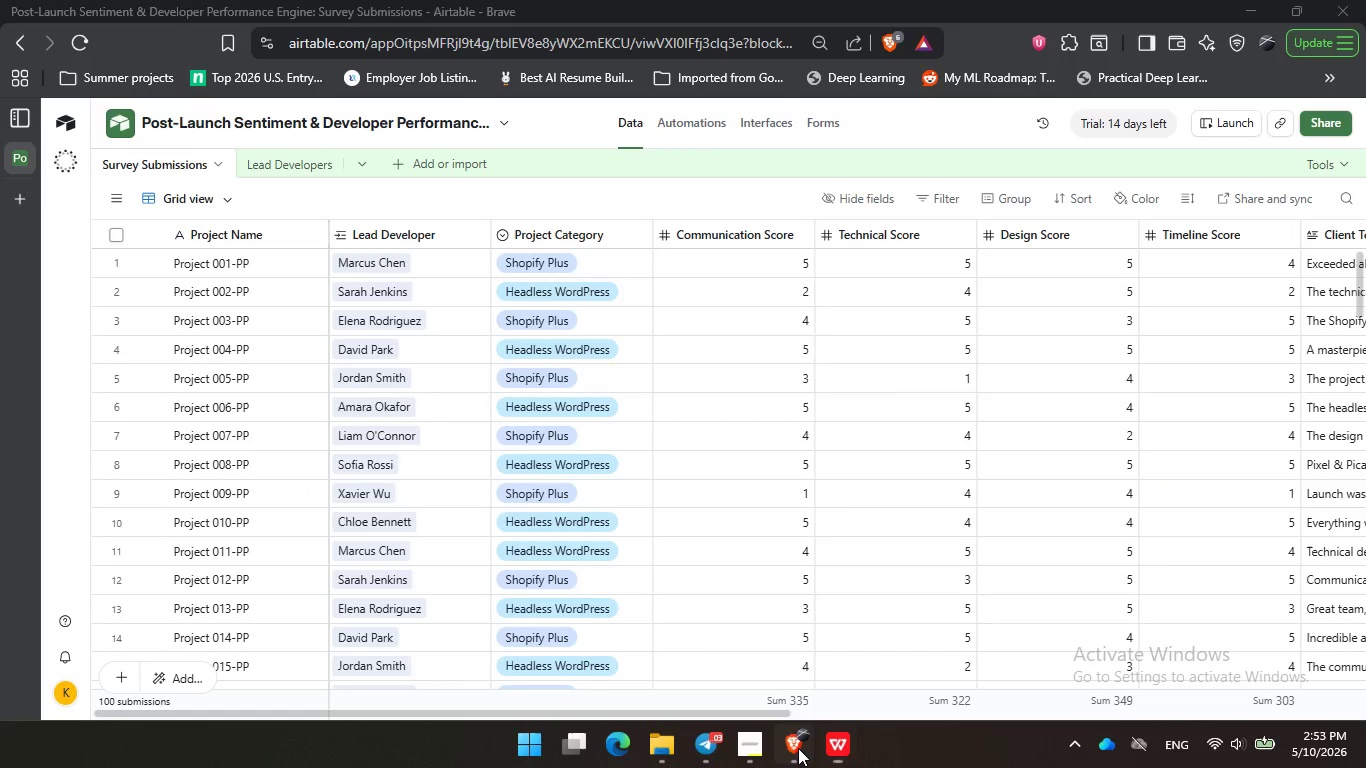 
left_click([798, 748])
 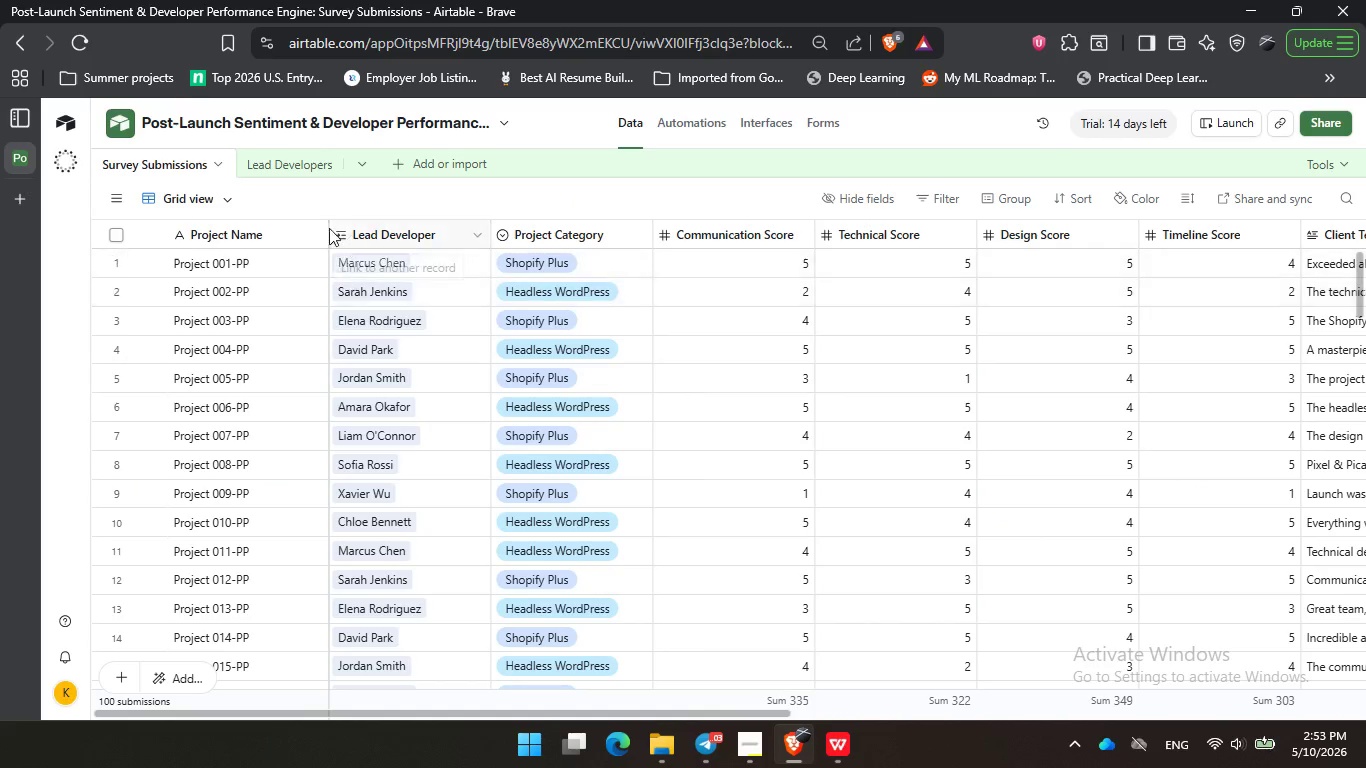 
left_click([302, 215])
 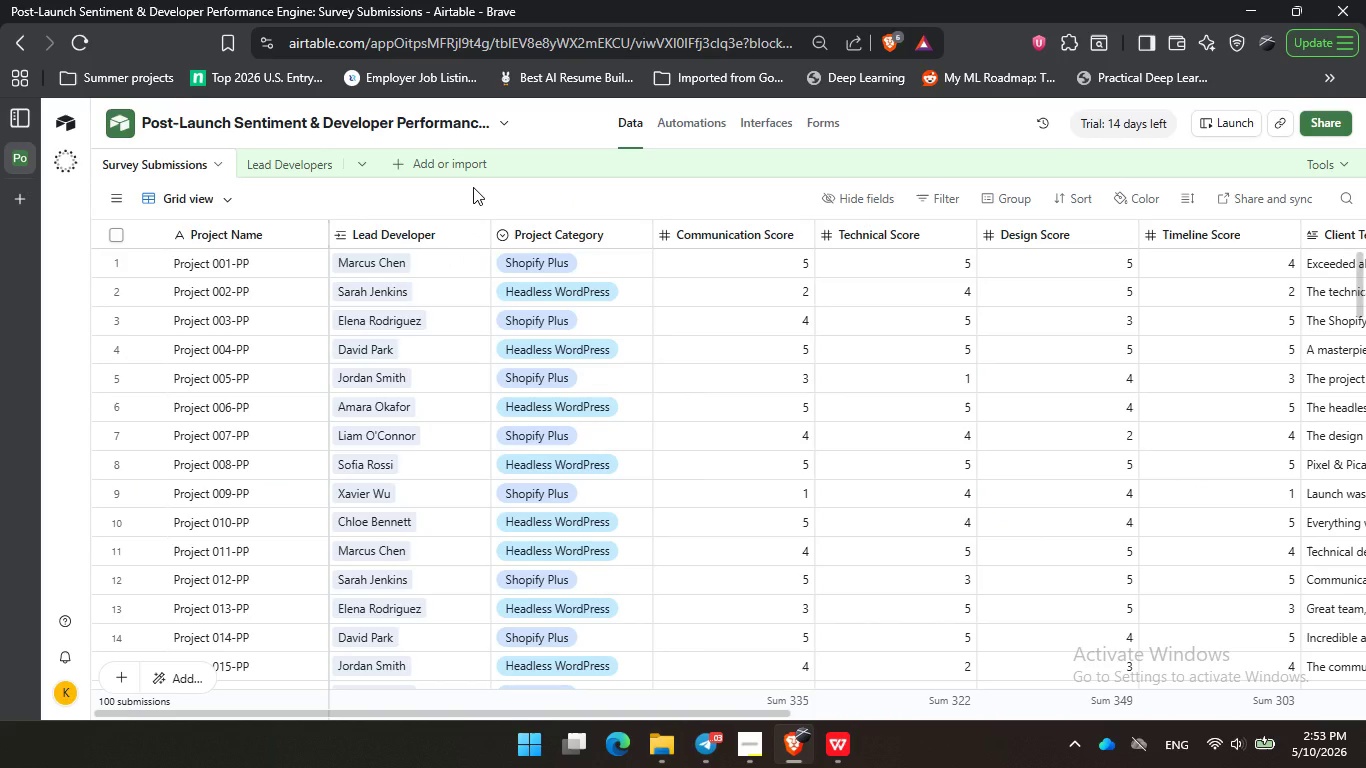 
left_click_drag(start_coordinate=[340, 203], to_coordinate=[347, 203])
 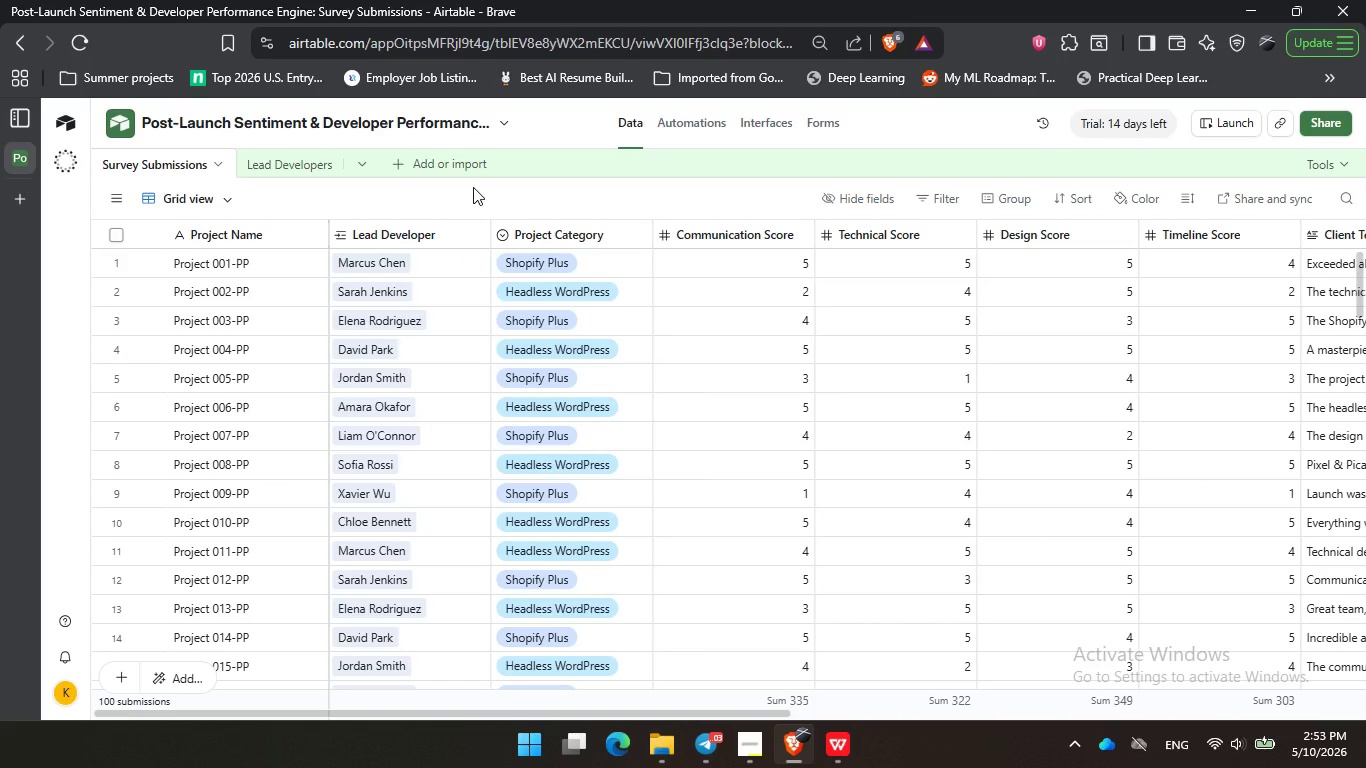 
triple_click([473, 187])
 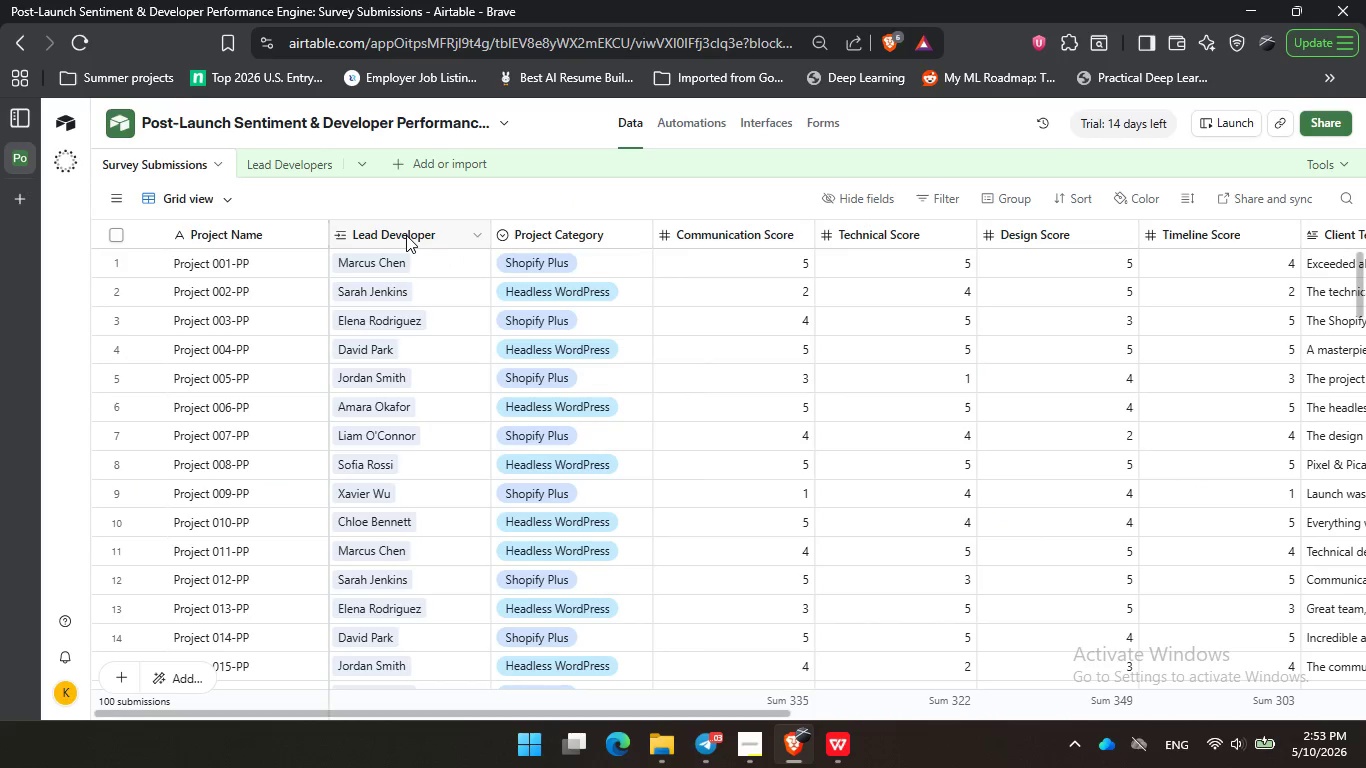 
double_click([406, 235])
 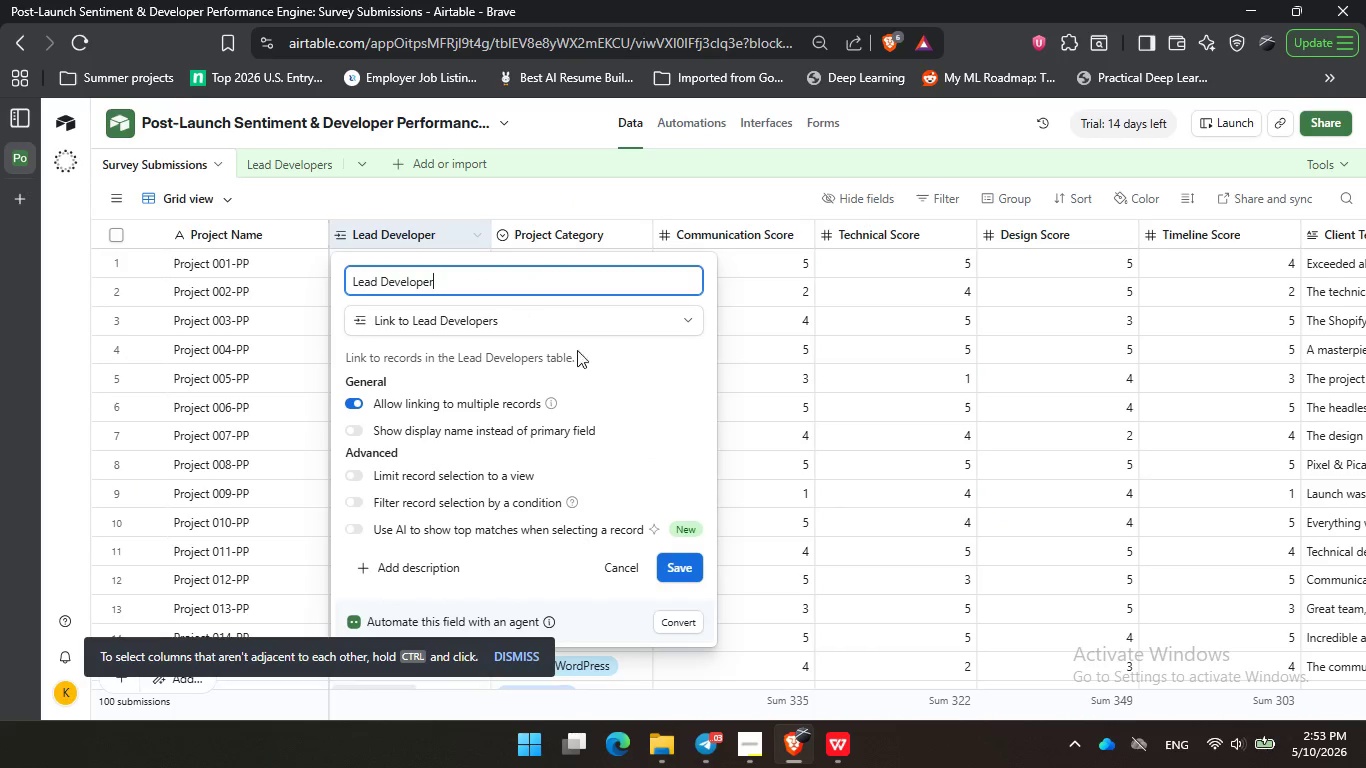 
left_click([479, 280])
 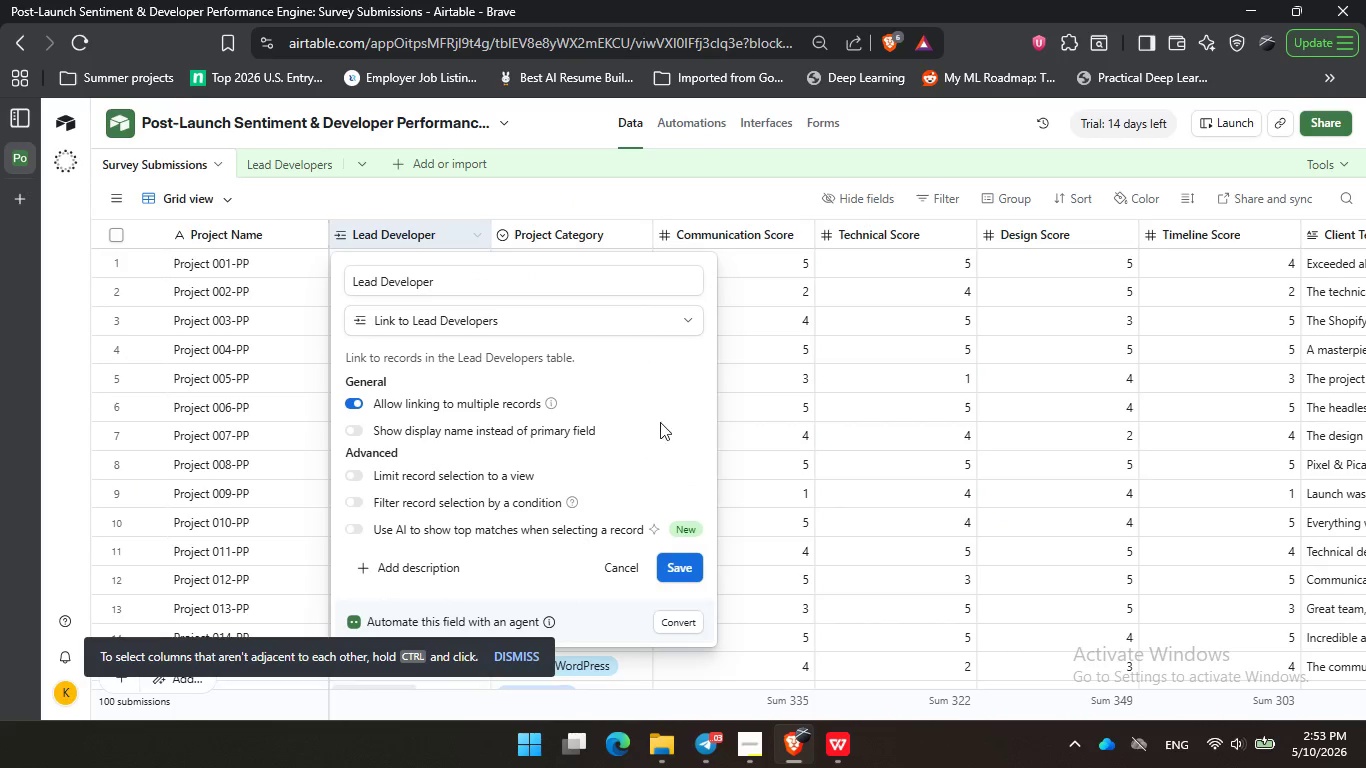 
double_click([637, 418])
 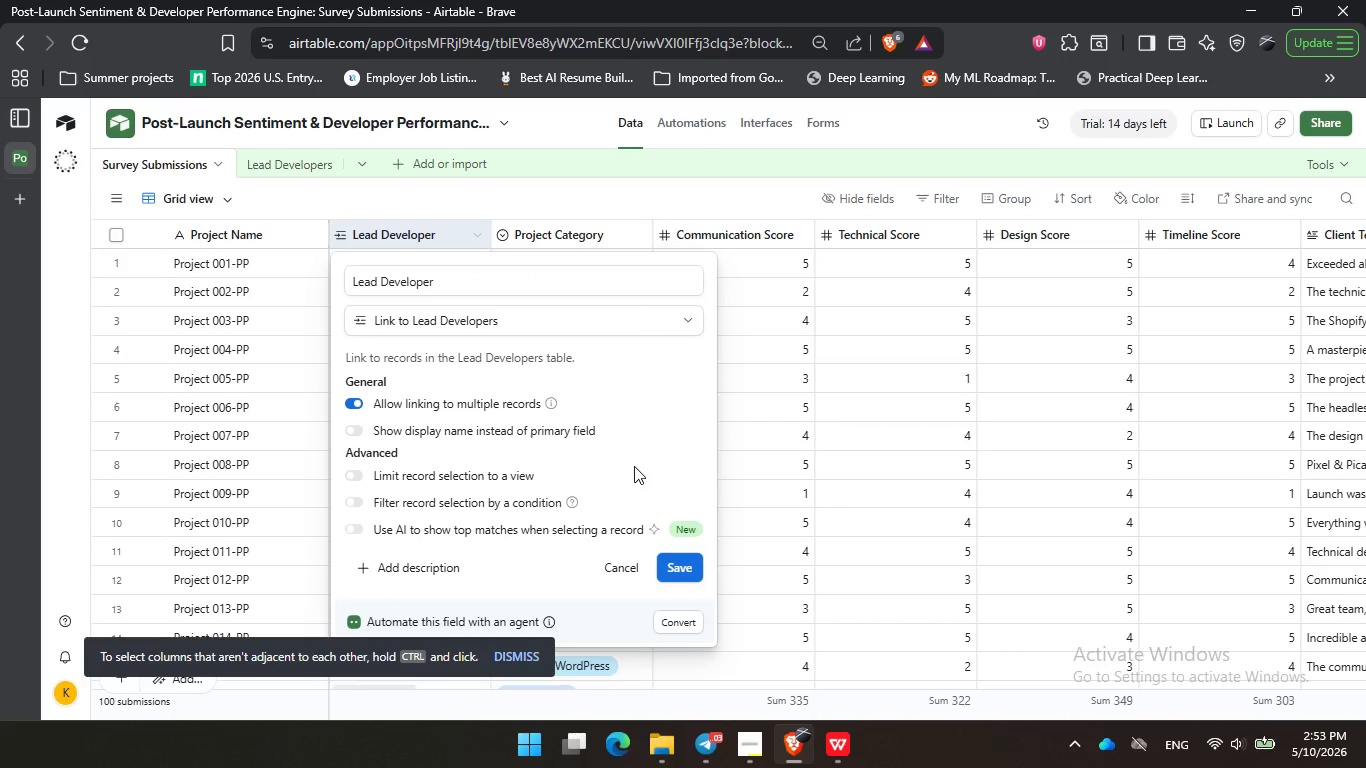 
triple_click([634, 468])
 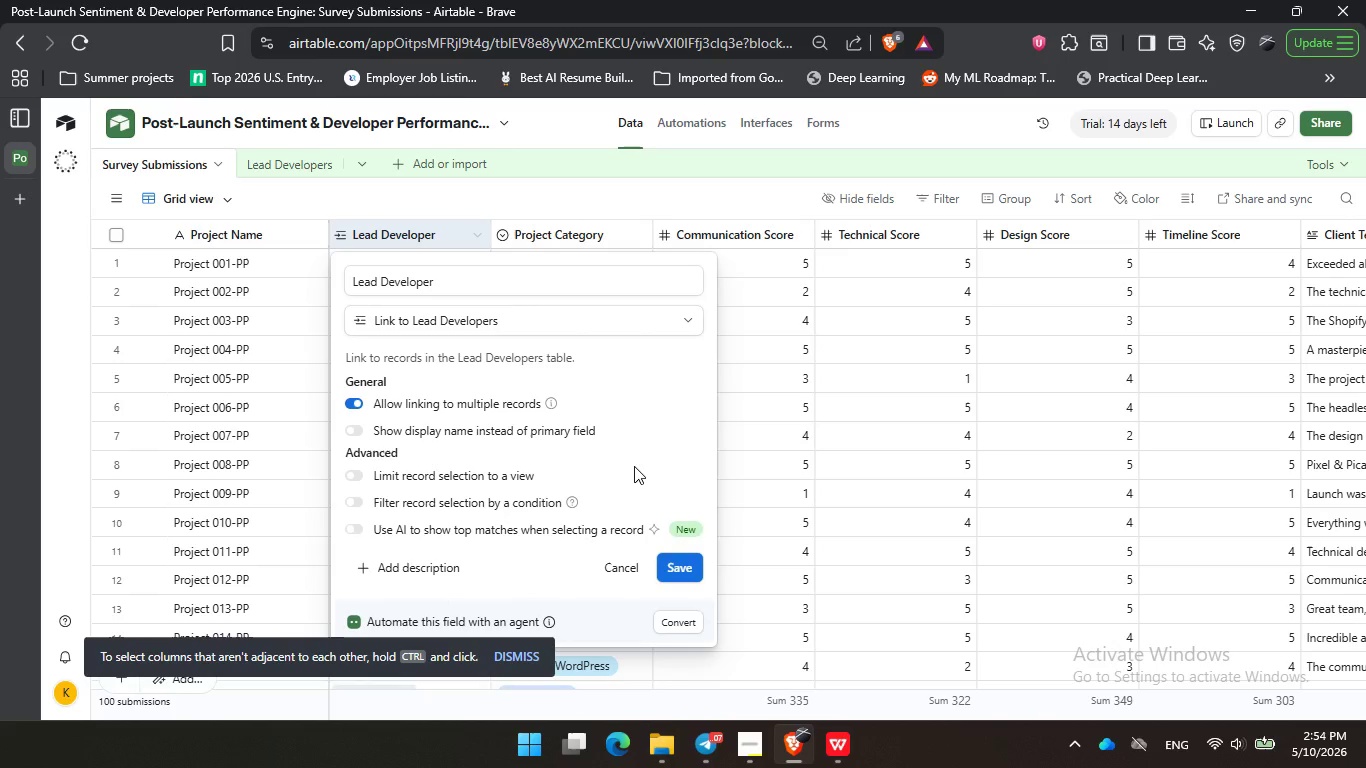 
wait(32.5)
 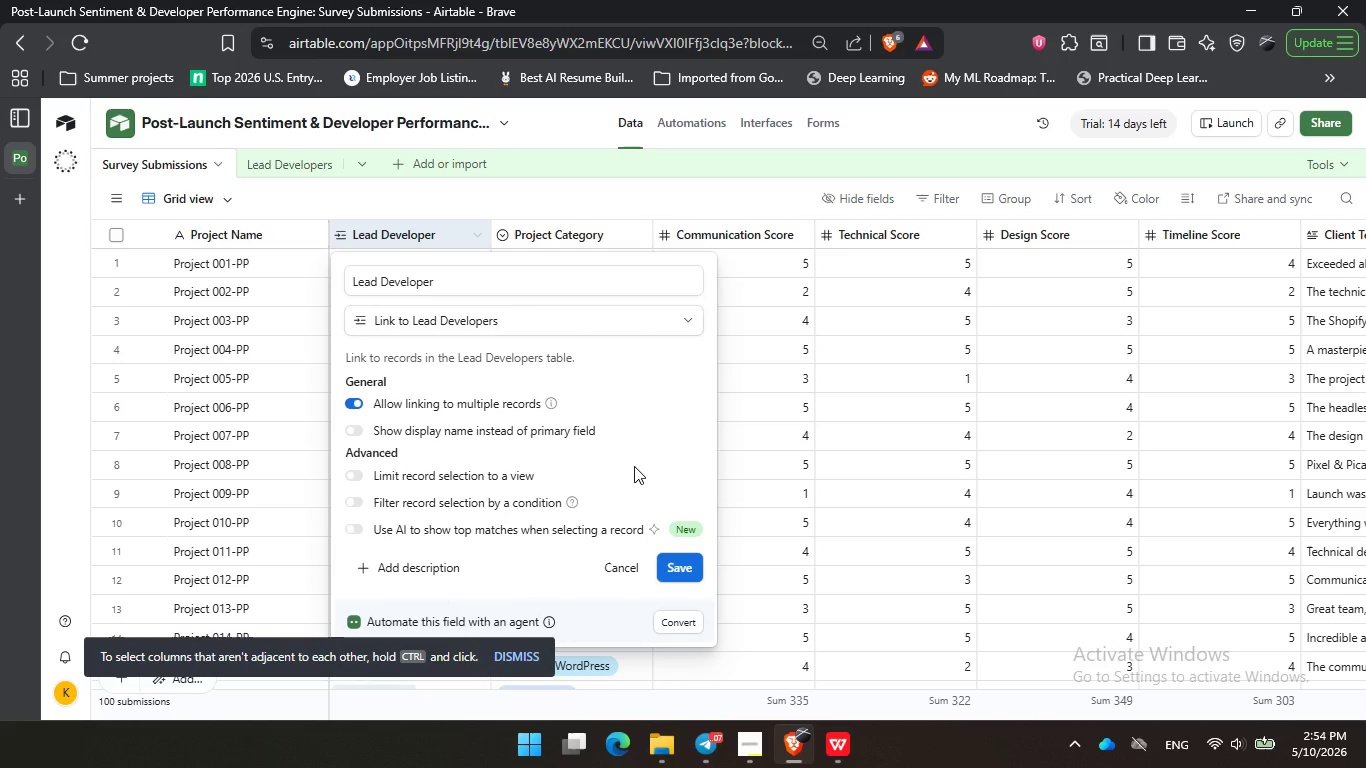 
left_click([634, 465])
 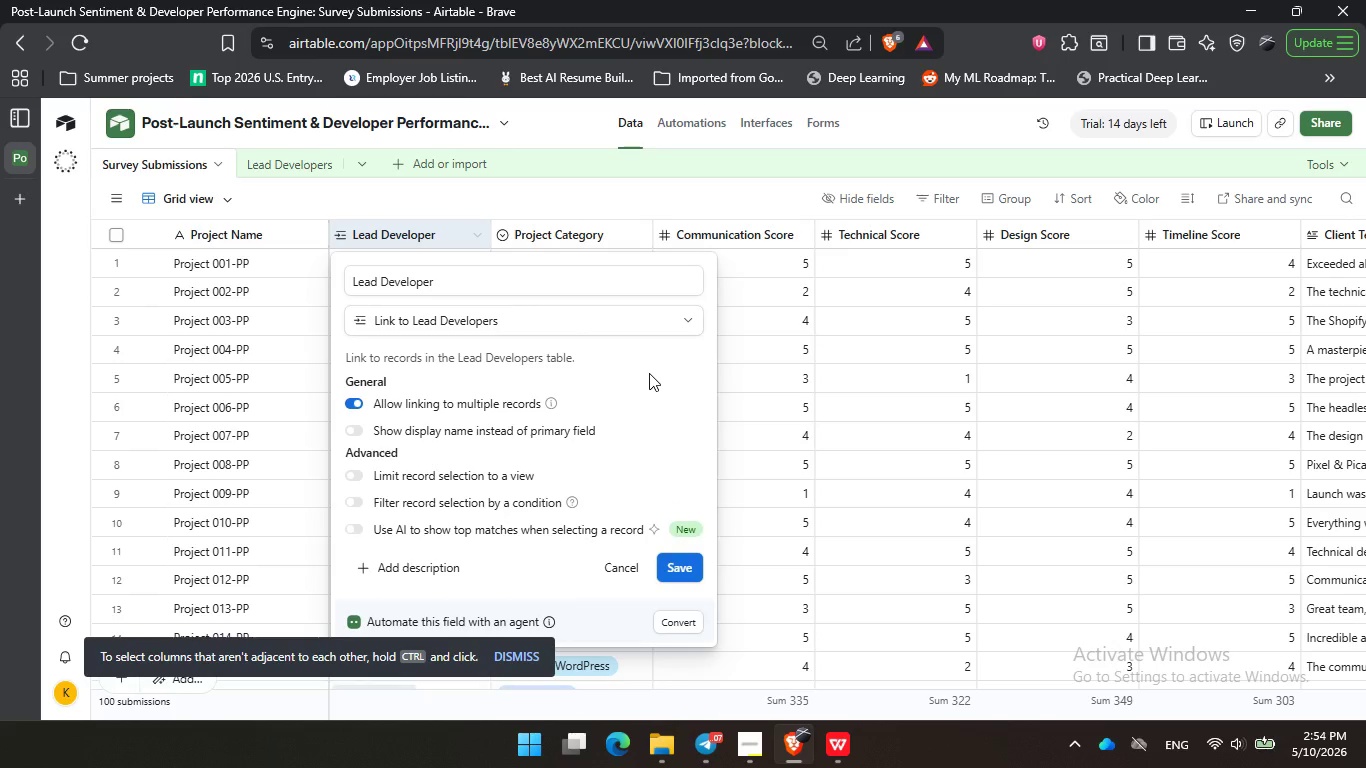 
left_click_drag(start_coordinate=[646, 410], to_coordinate=[647, 402])
 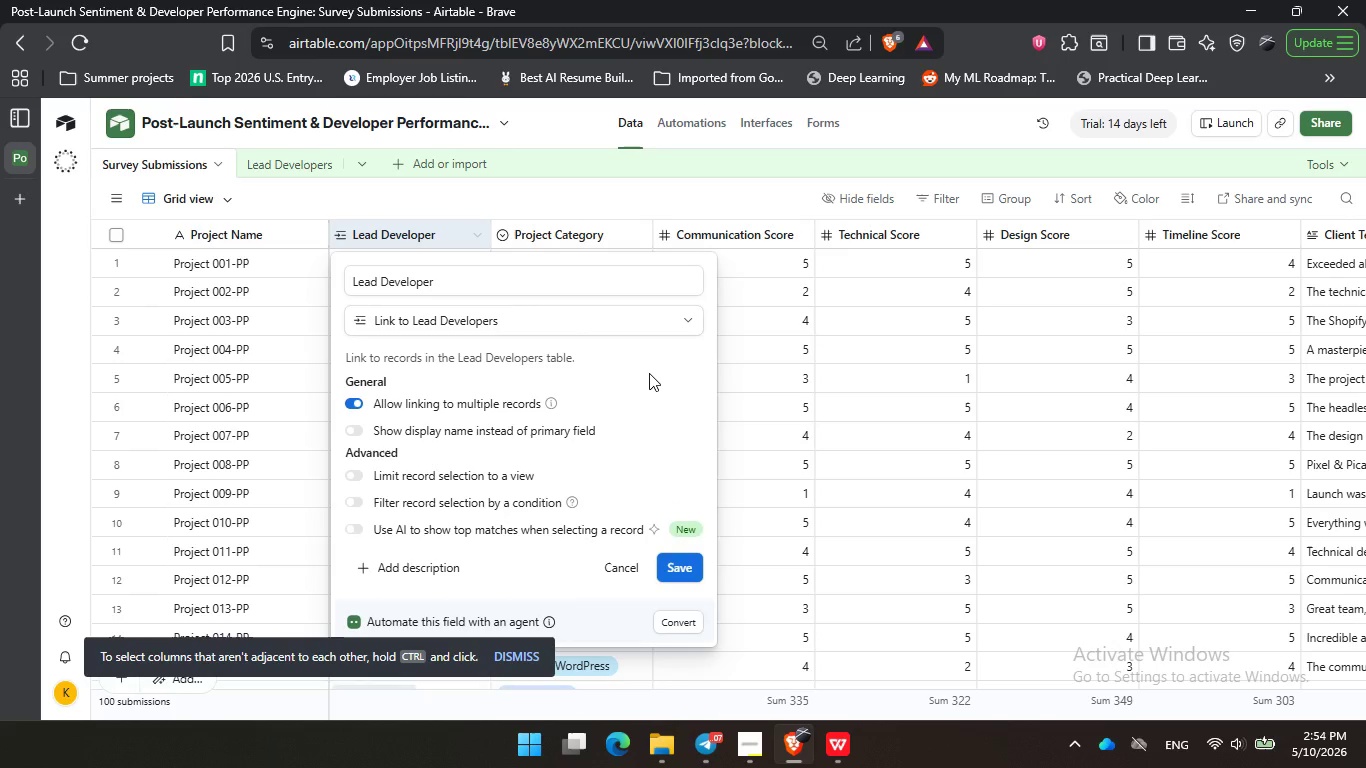 
triple_click([649, 373])
 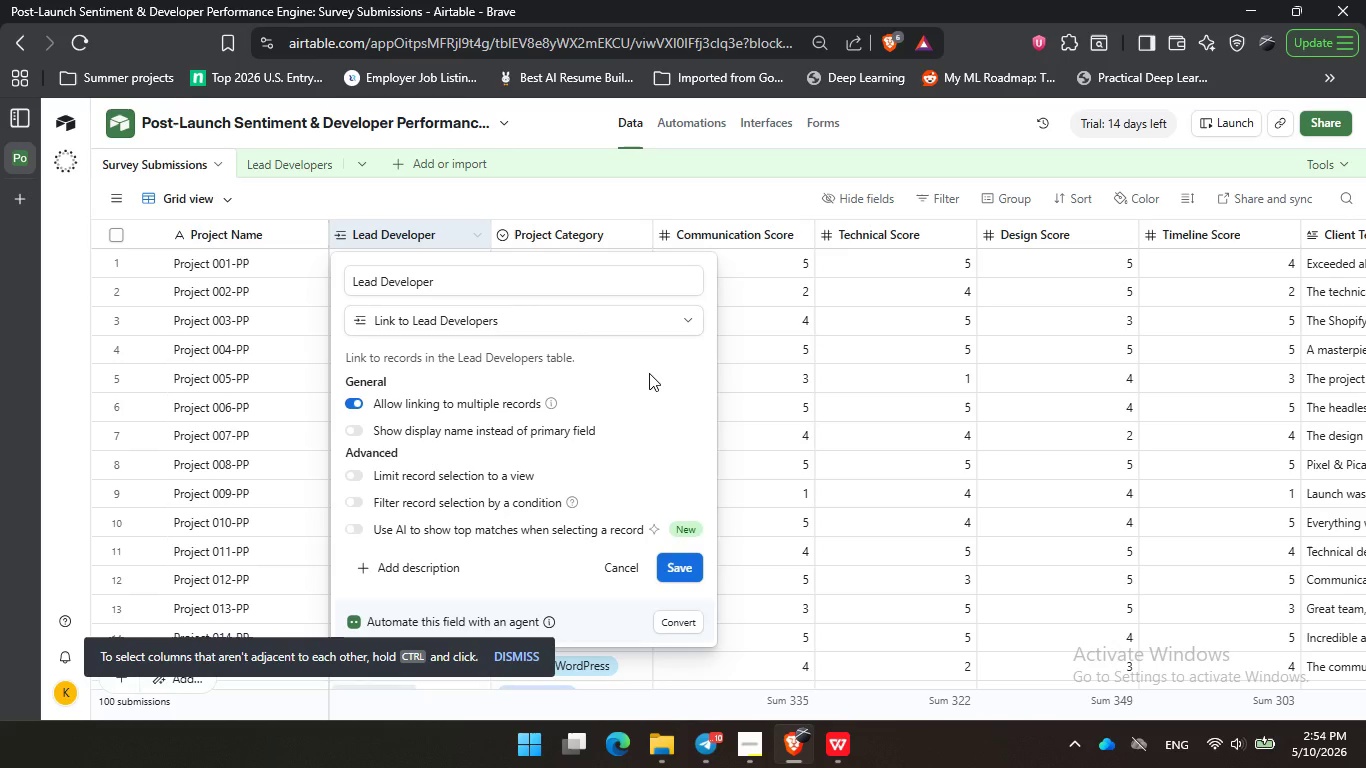 
wait(24.55)
 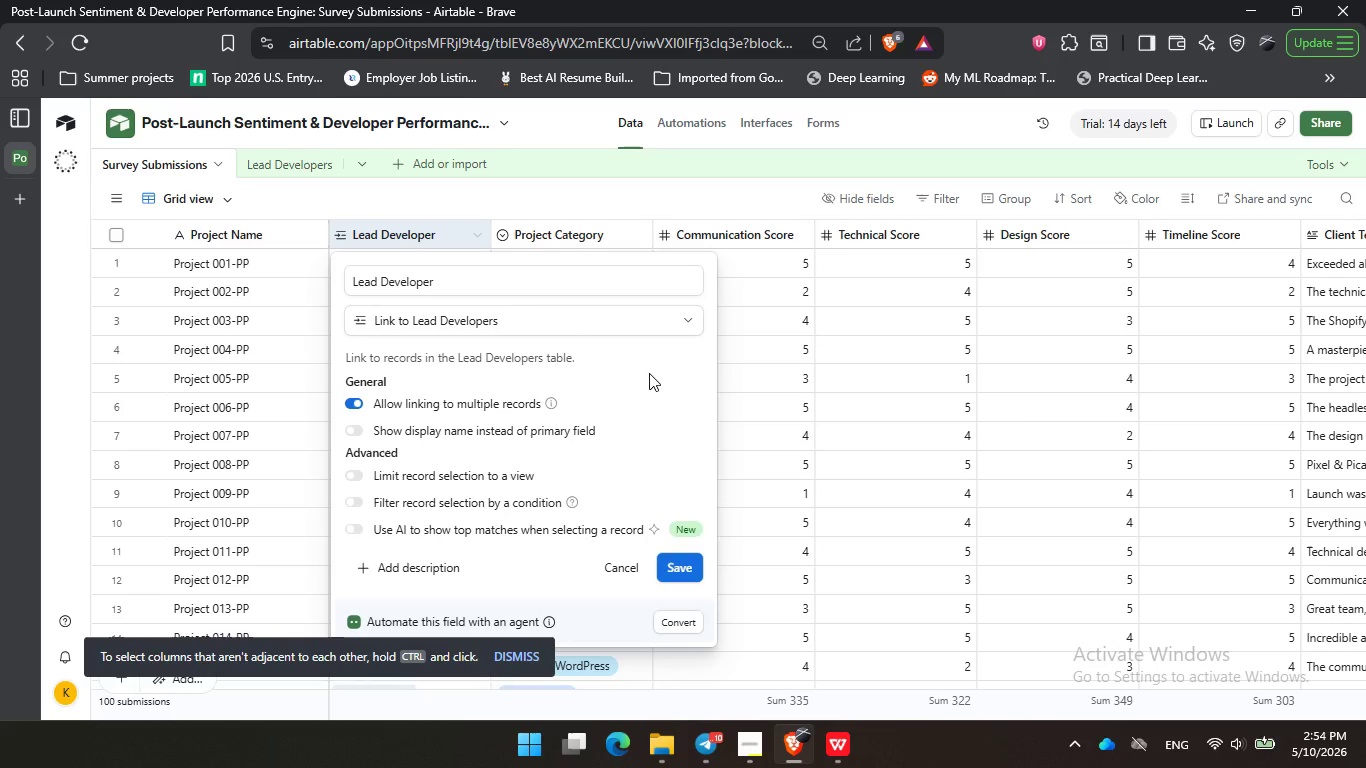 
left_click([650, 372])
 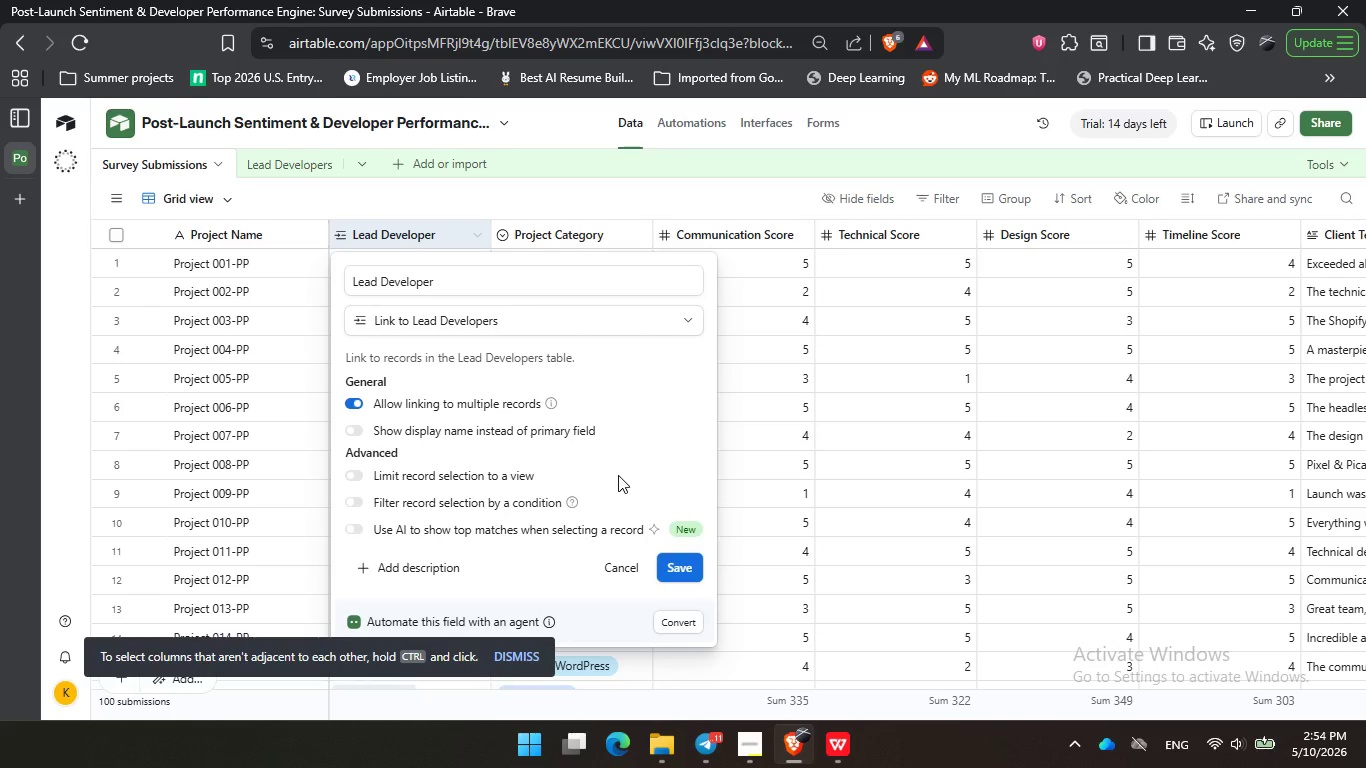 
double_click([647, 451])
 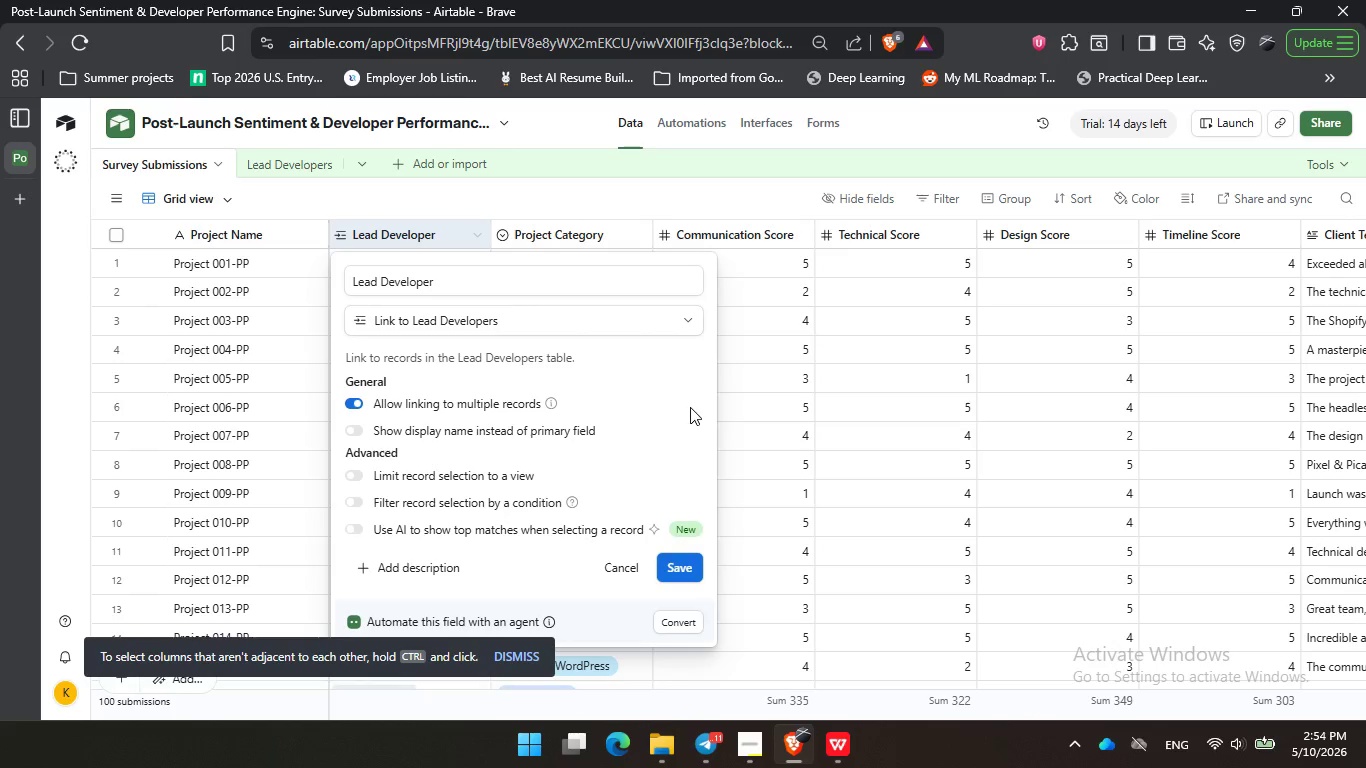 
triple_click([618, 475])
 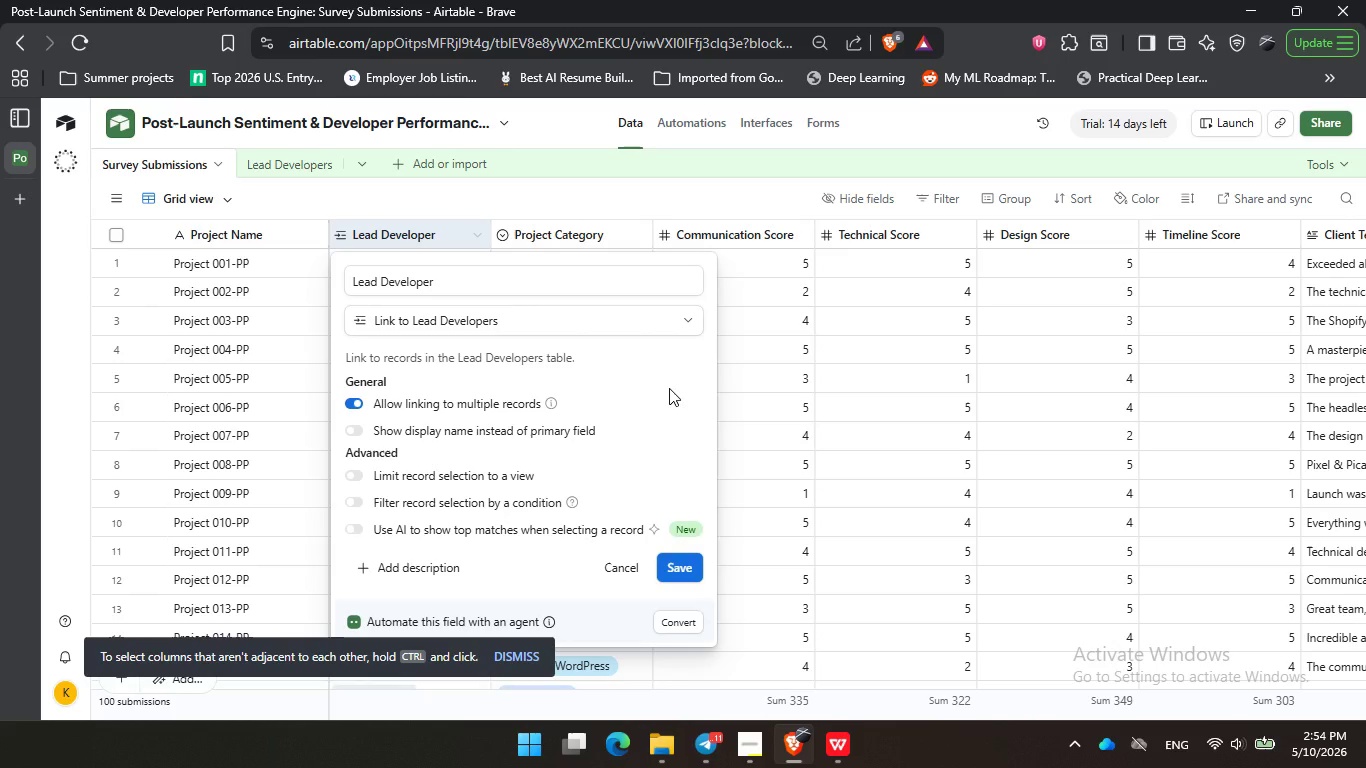 
left_click([669, 388])
 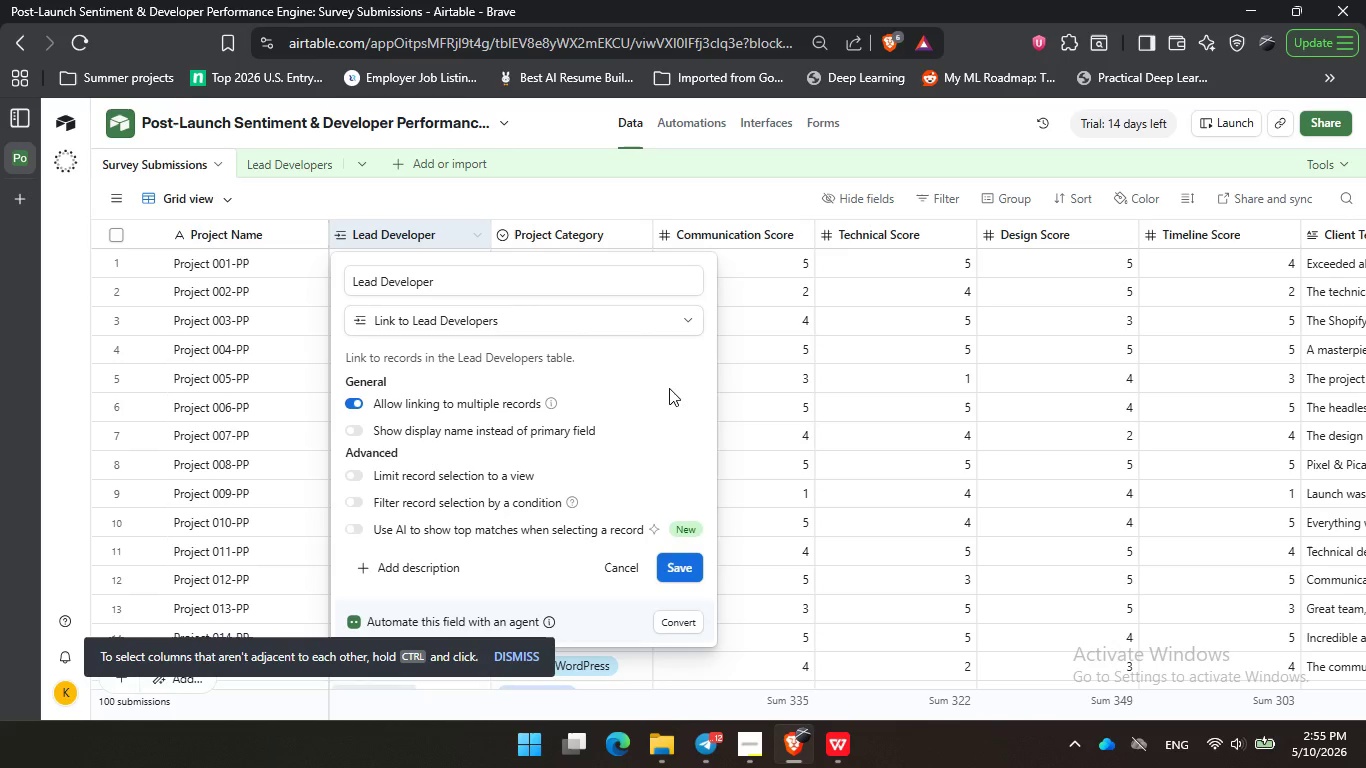 
wait(17.05)
 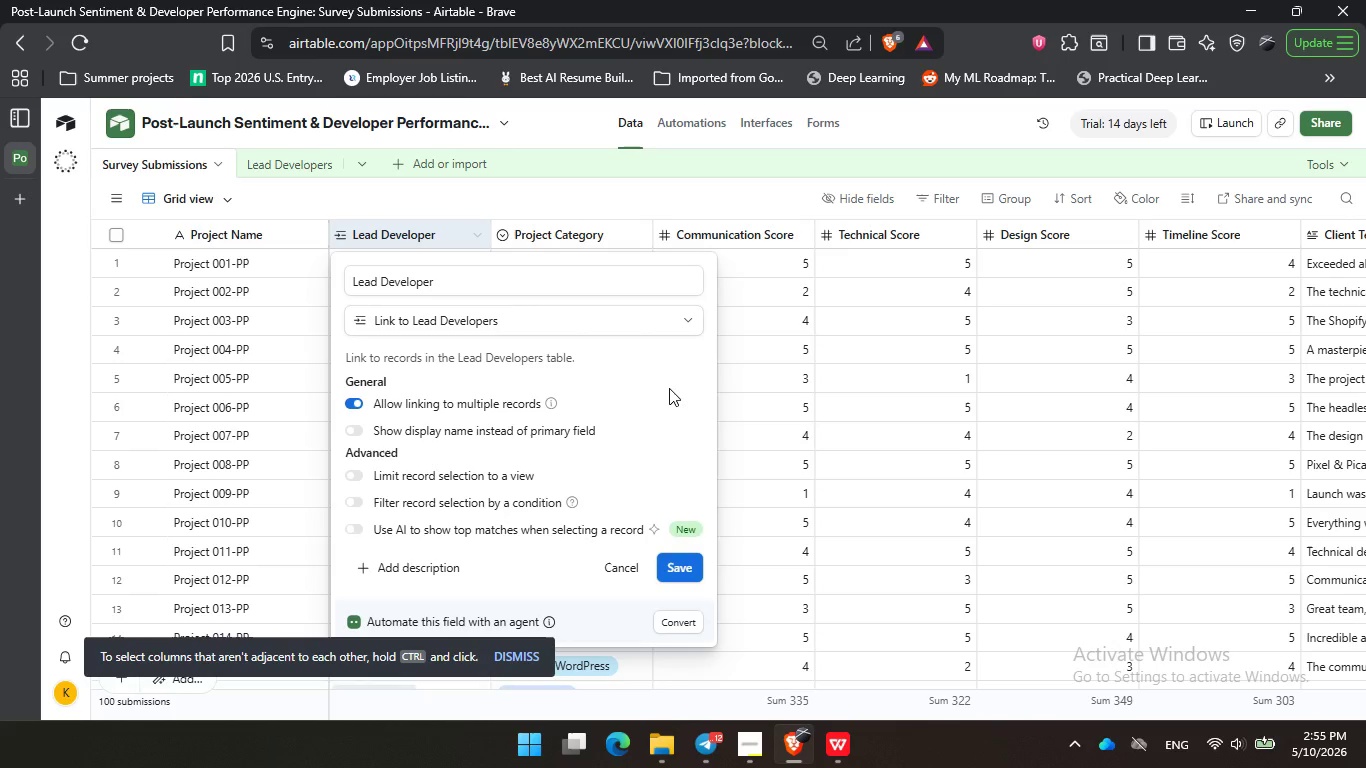 
left_click([669, 388])
 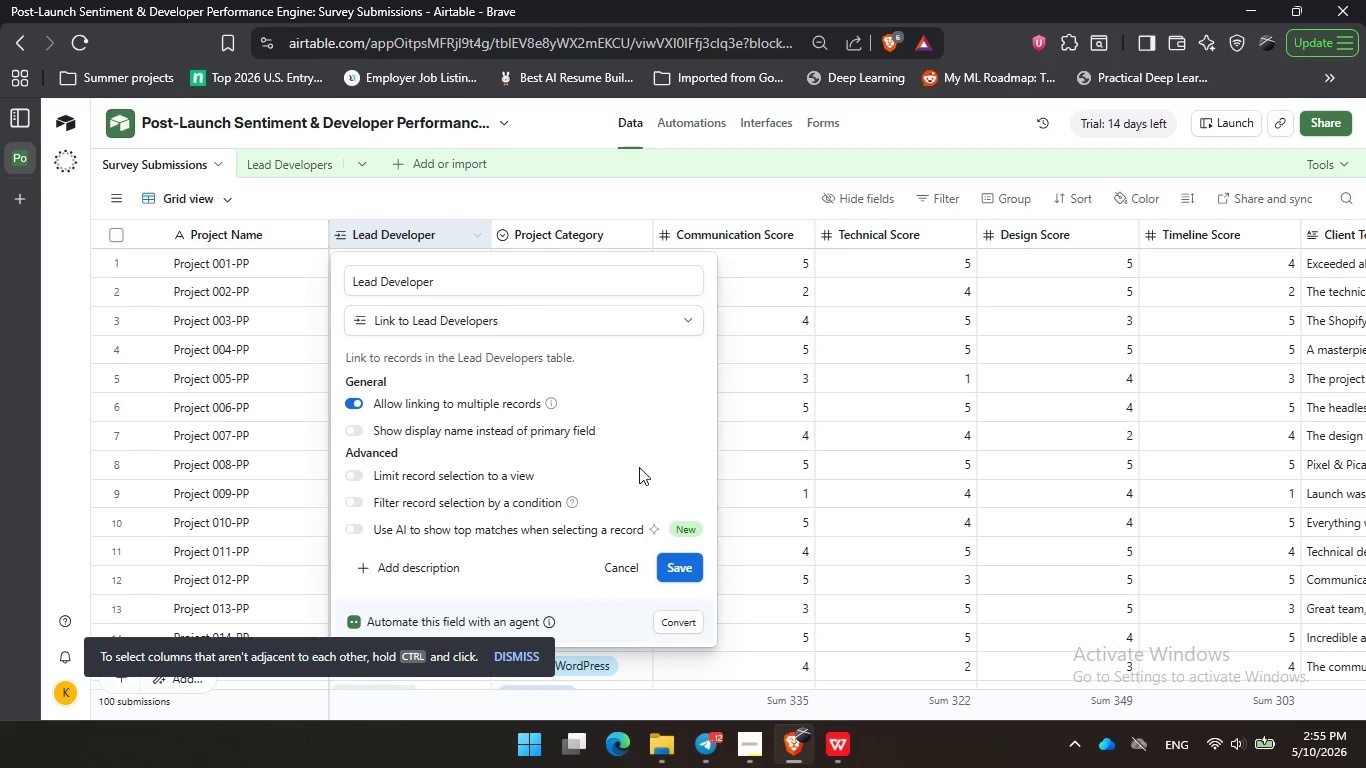 
double_click([655, 411])
 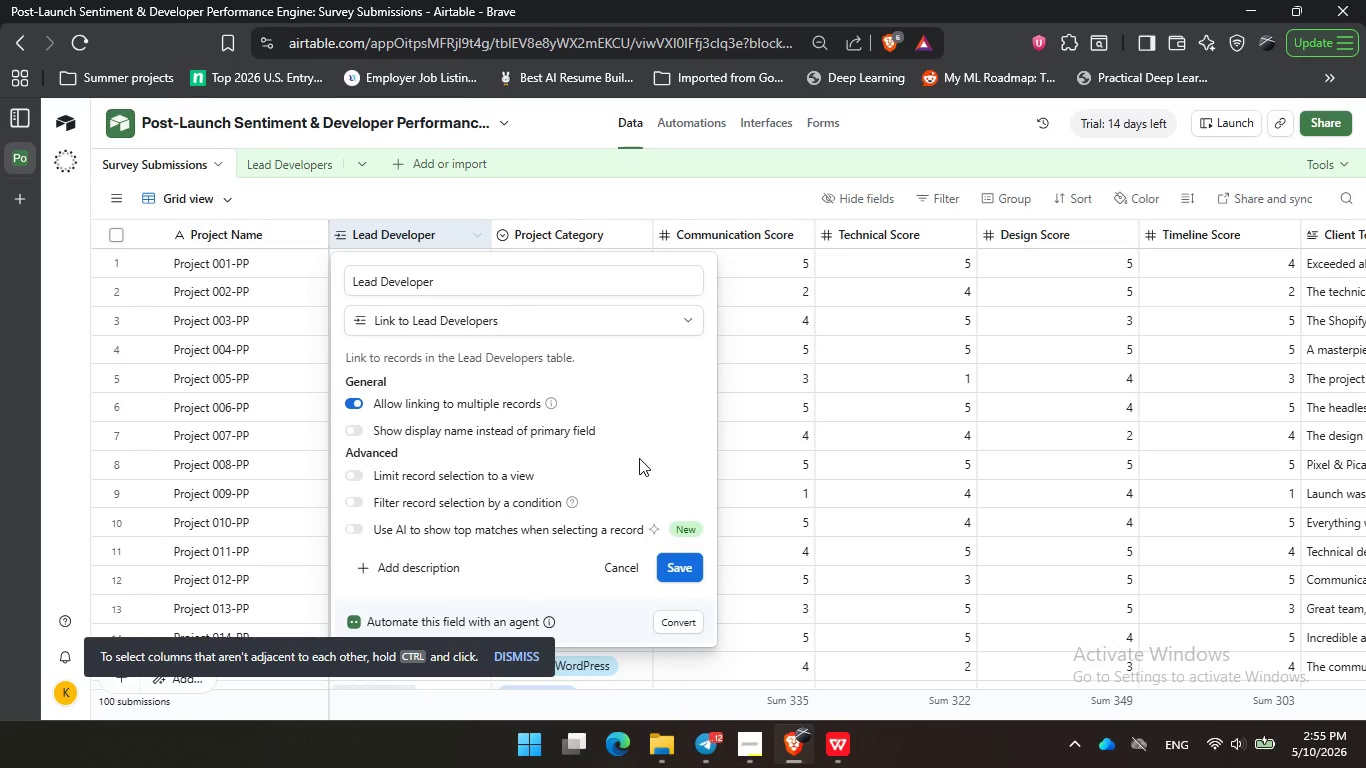 
left_click([639, 458])
 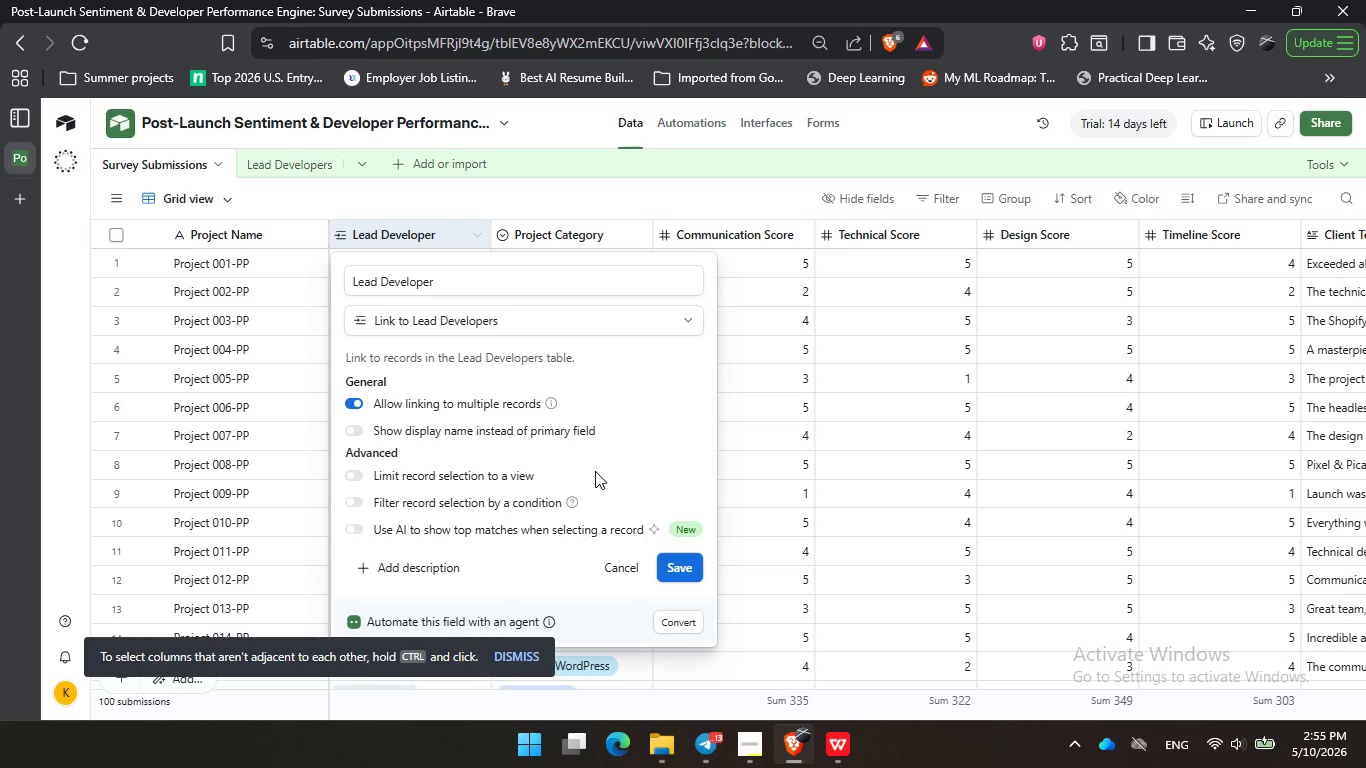 
left_click([595, 471])
 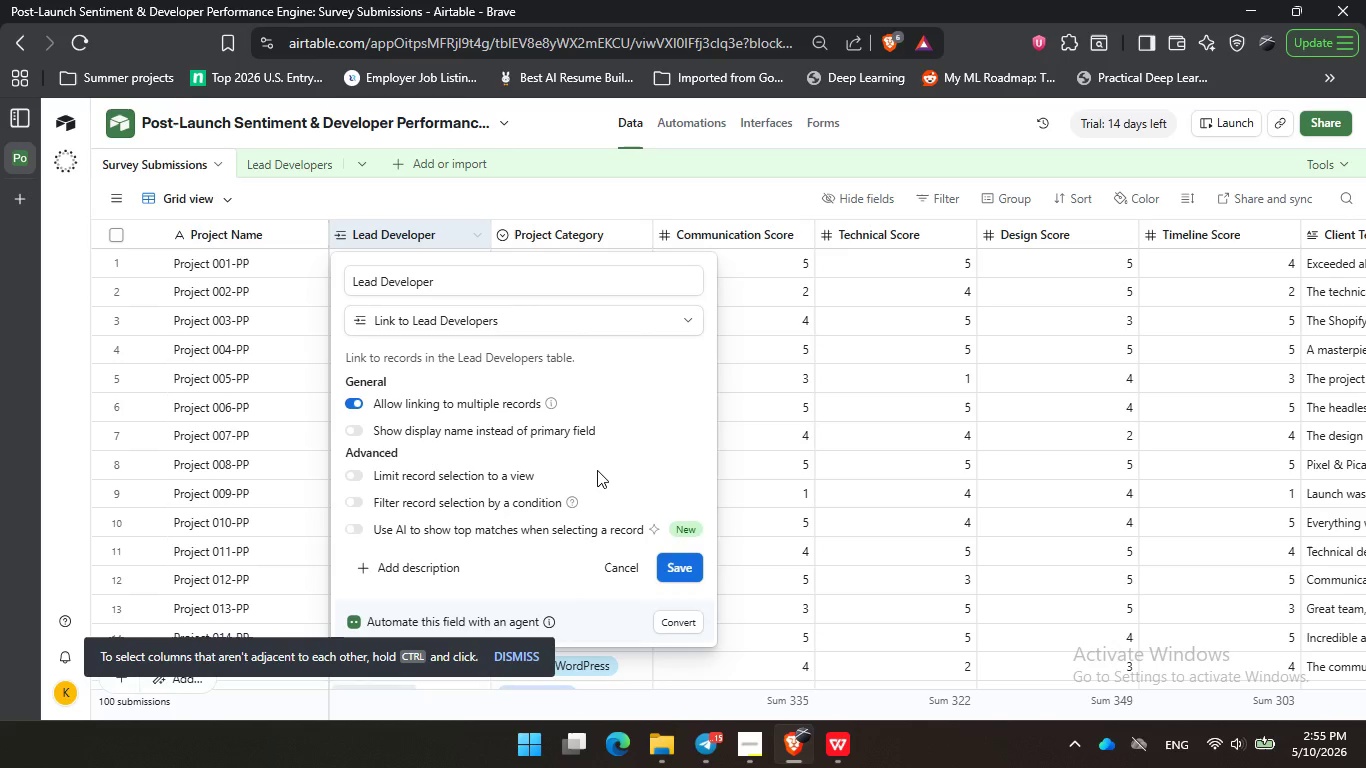 
wait(24.48)
 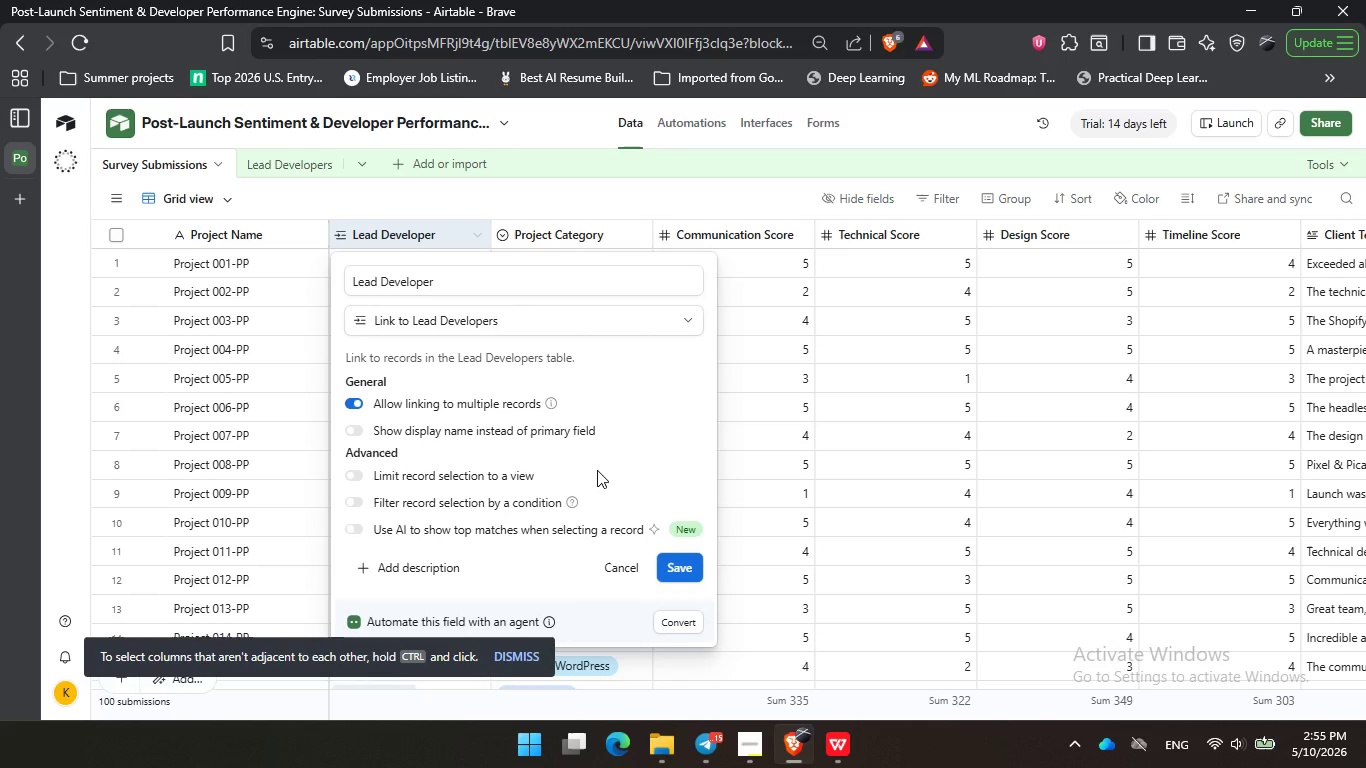 
double_click([629, 227])
 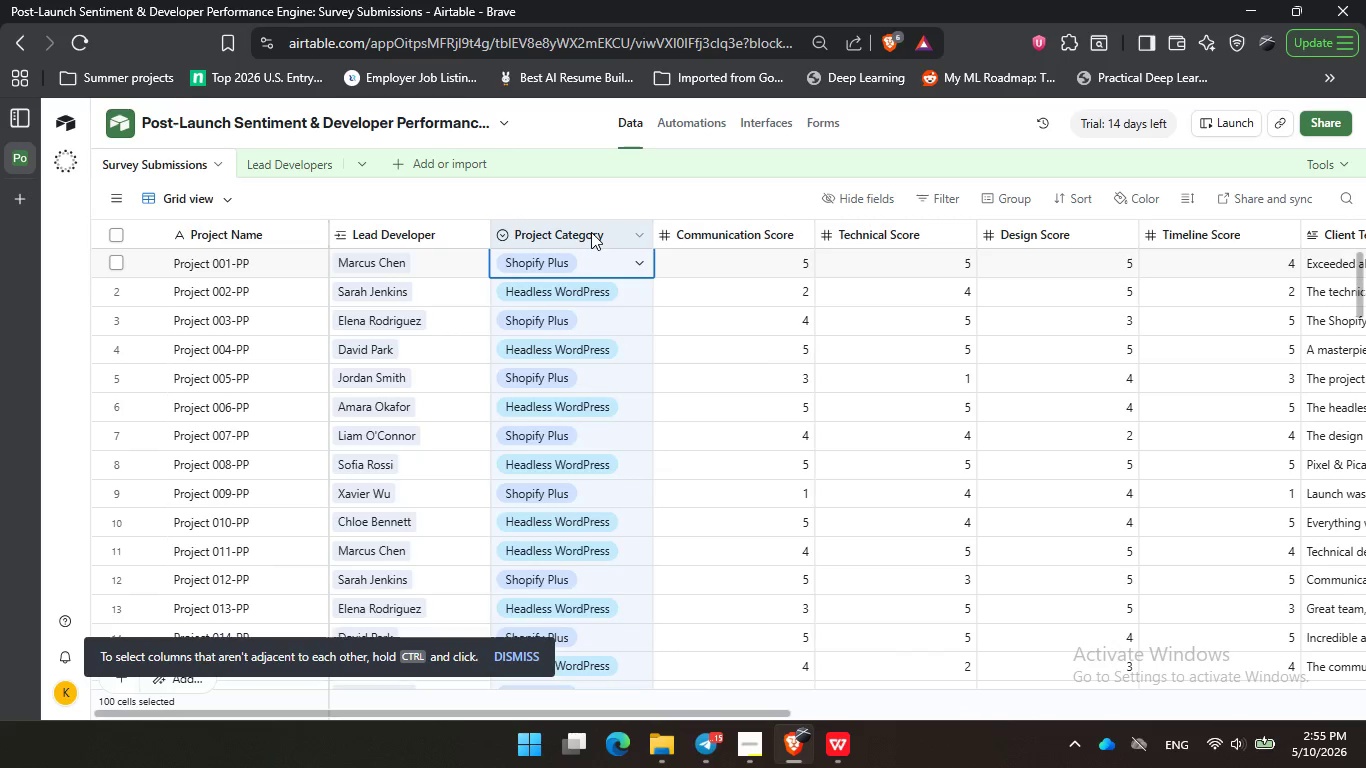 
double_click([591, 232])
 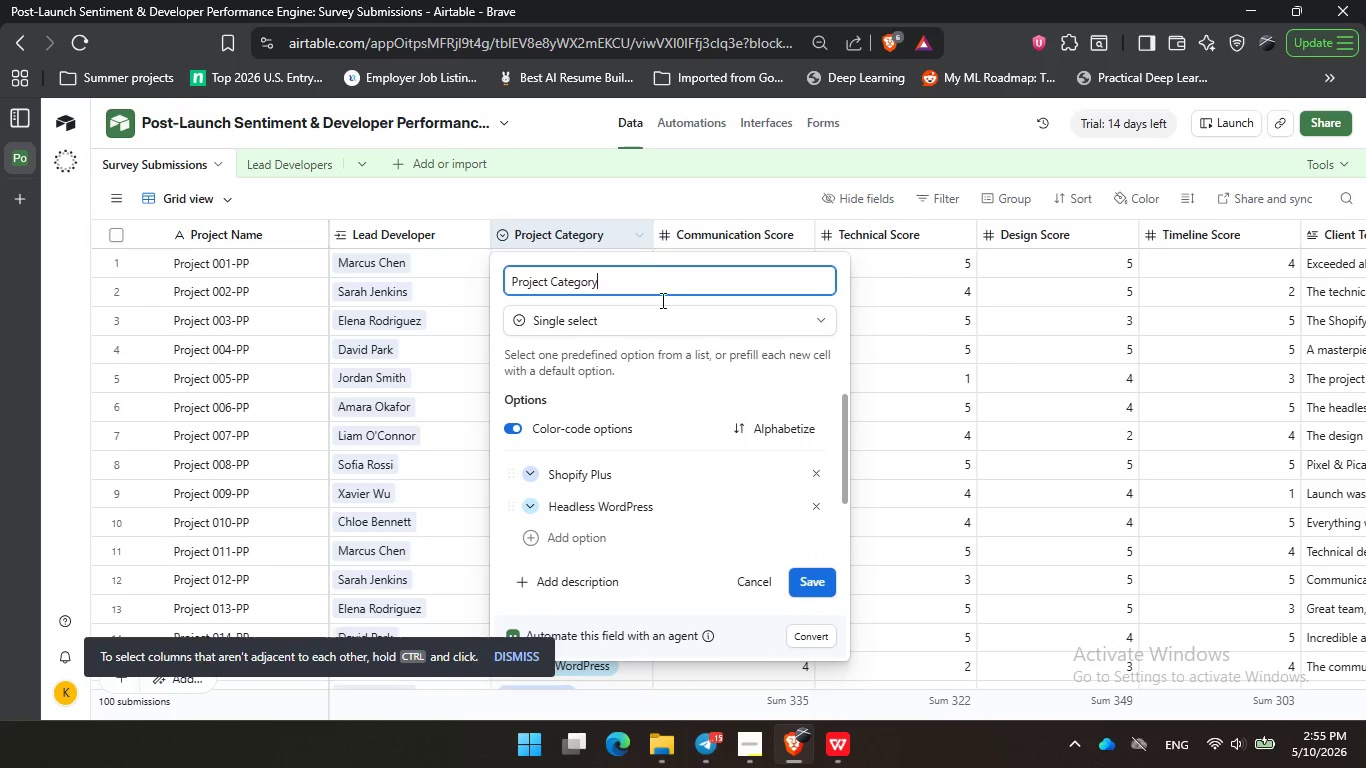 
left_click([642, 272])
 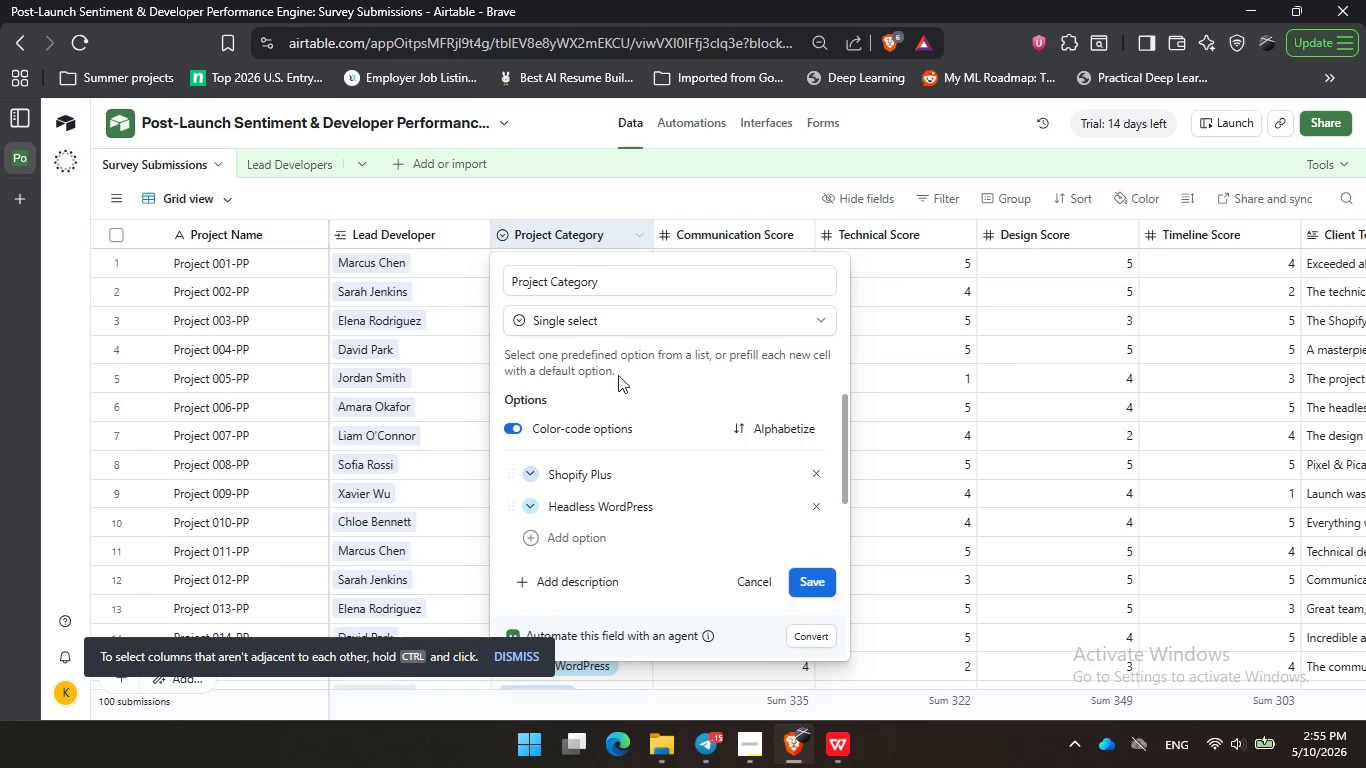 
left_click([654, 383])
 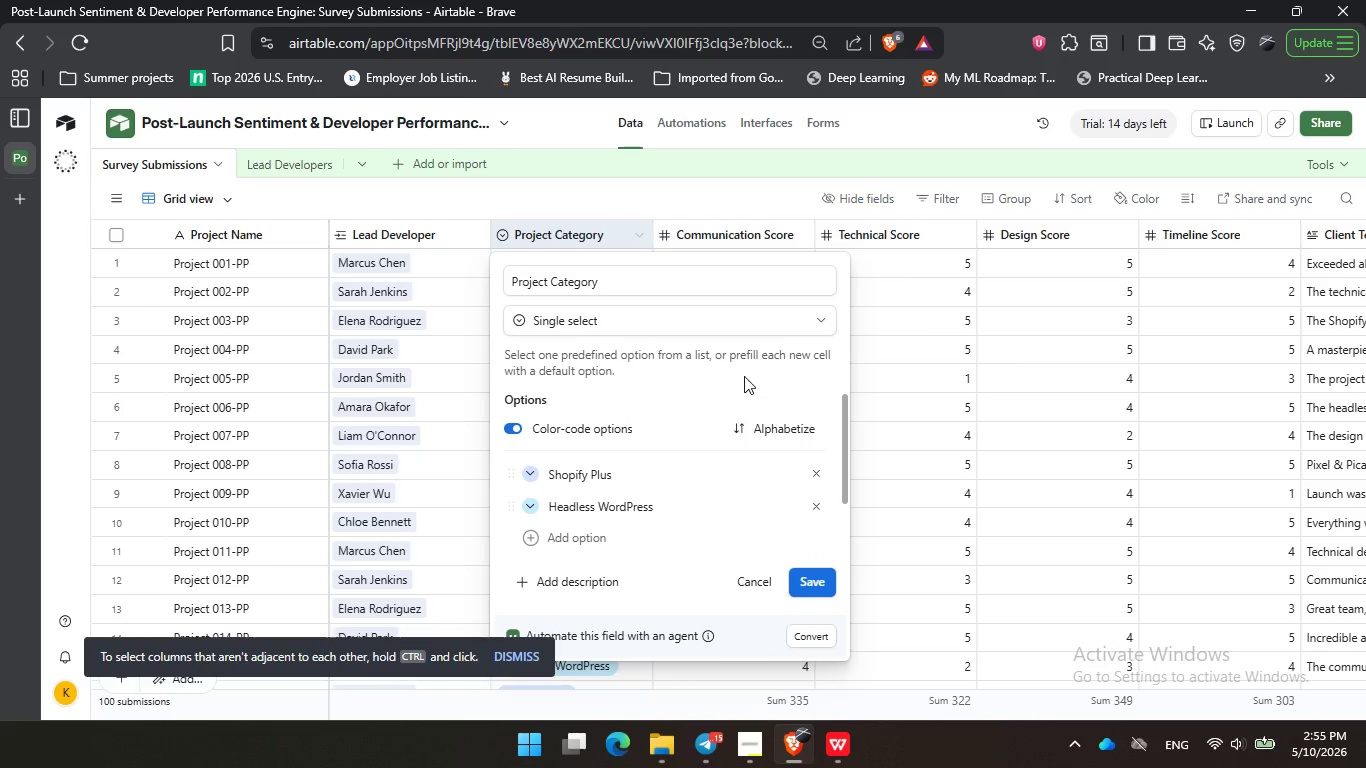 
left_click_drag(start_coordinate=[615, 375], to_coordinate=[625, 375])
 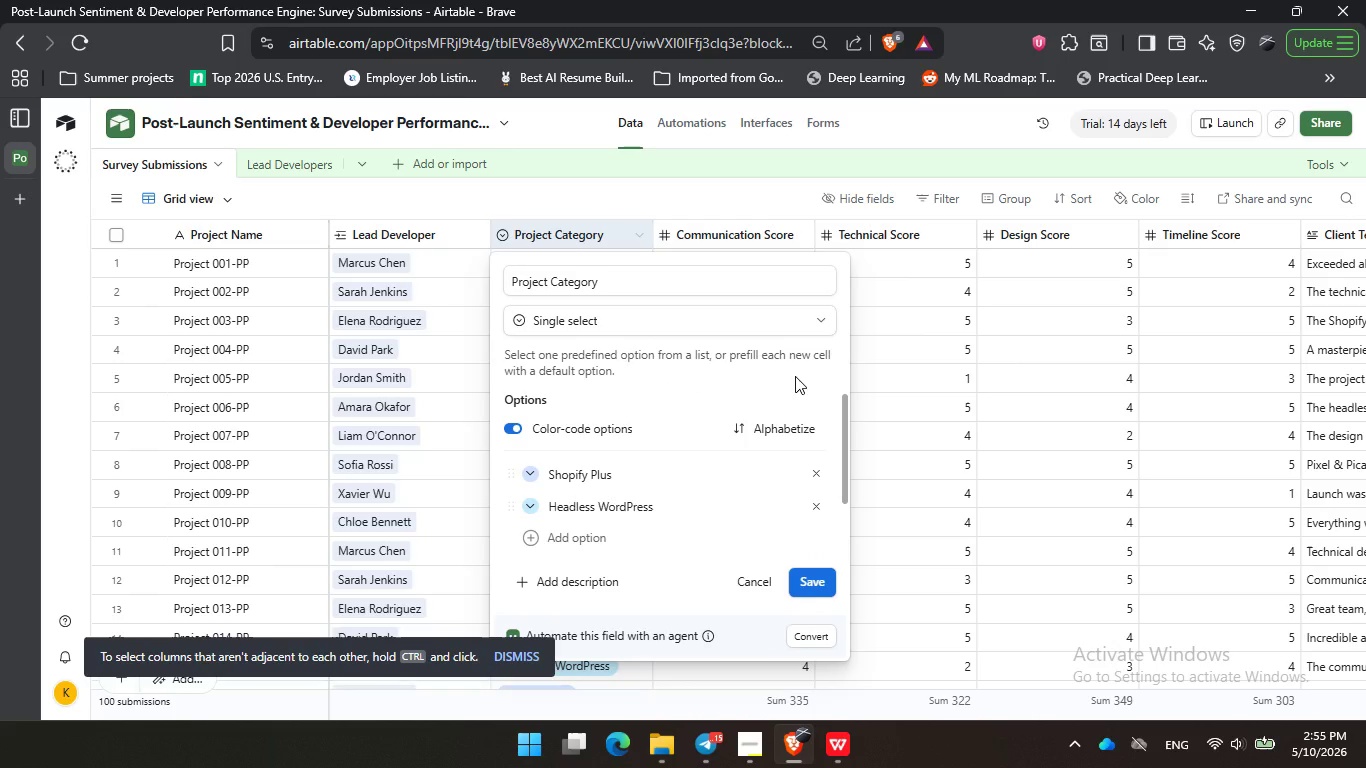 
triple_click([741, 376])
 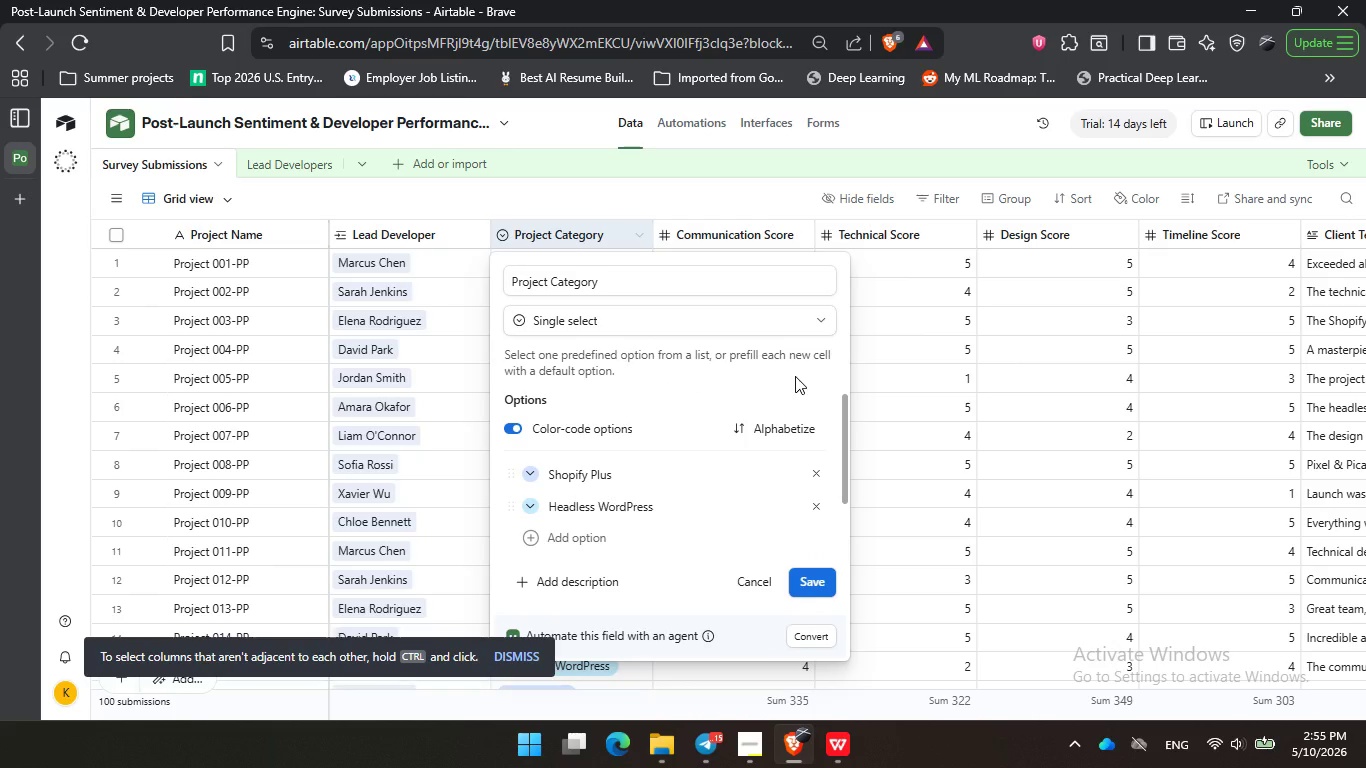 
triple_click([795, 376])
 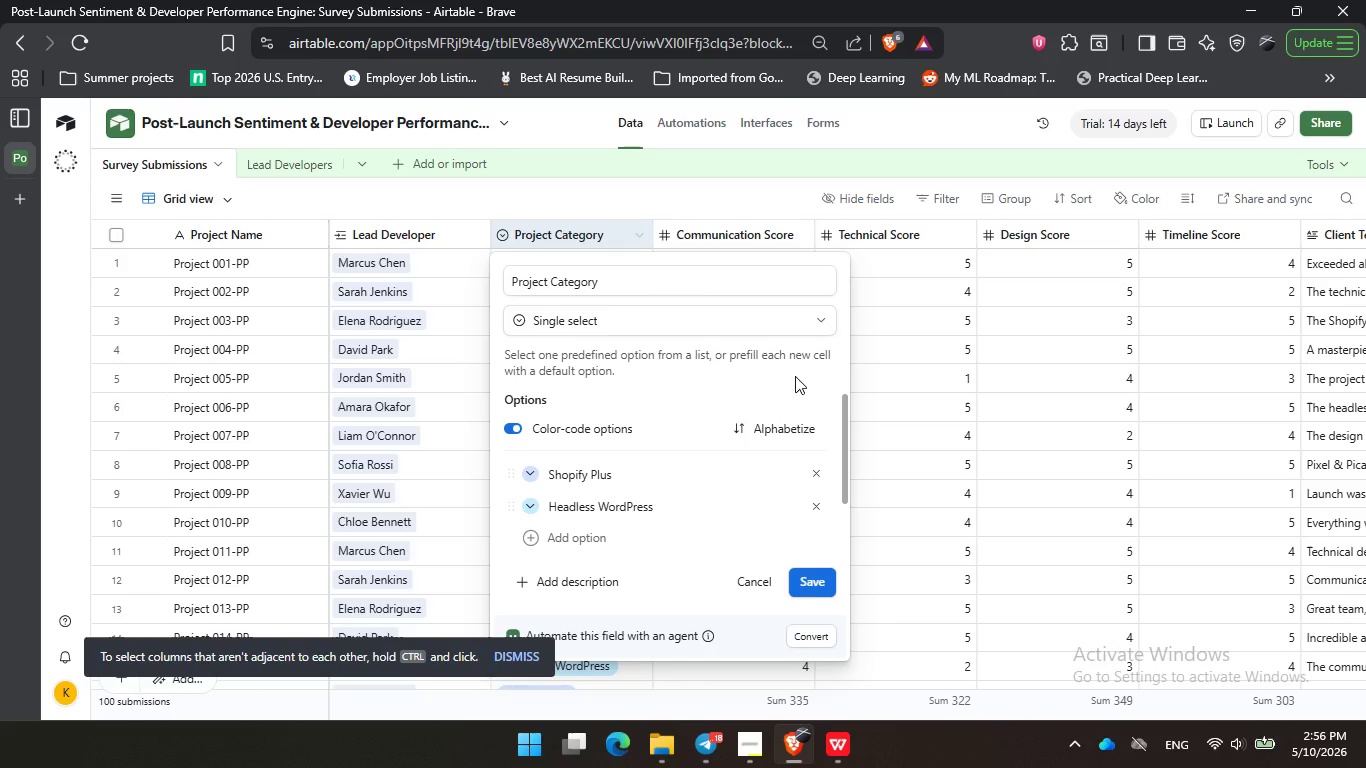 
wait(34.64)
 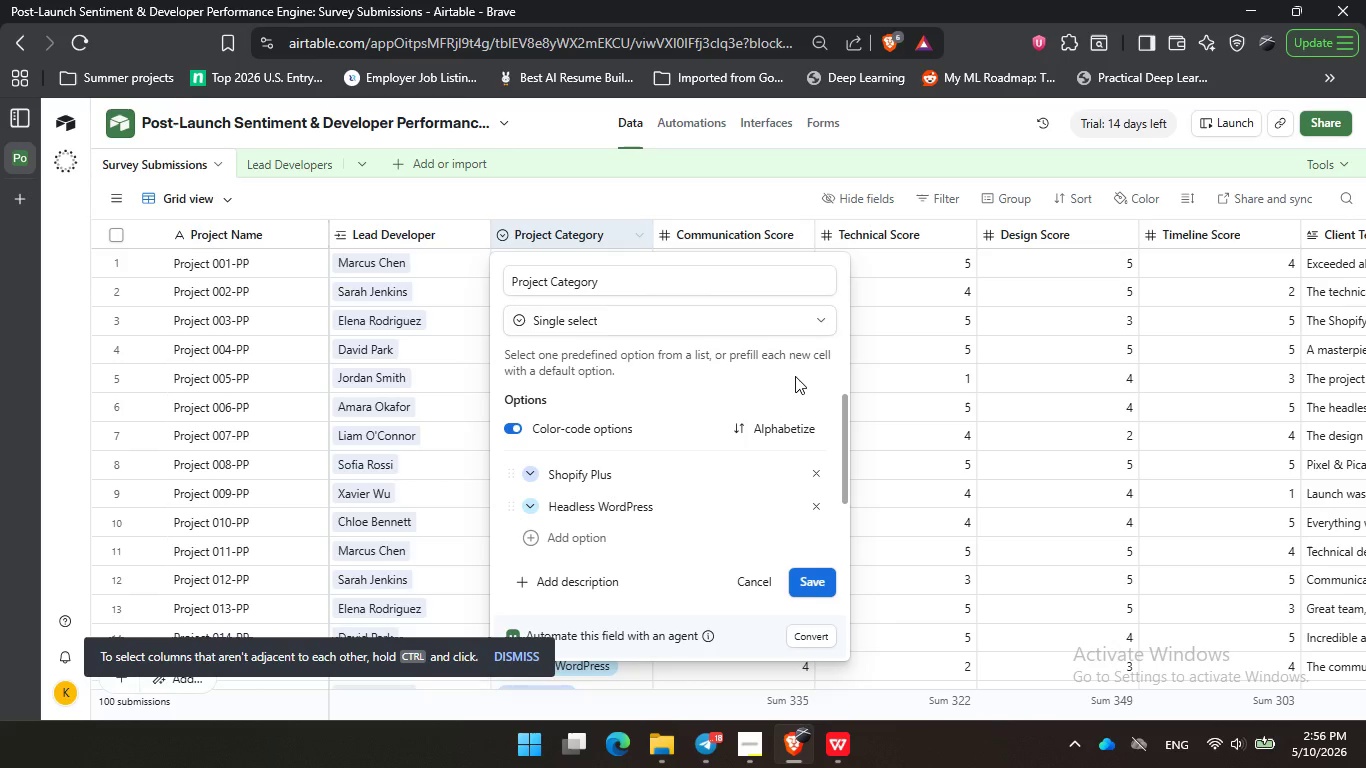 
left_click([794, 375])
 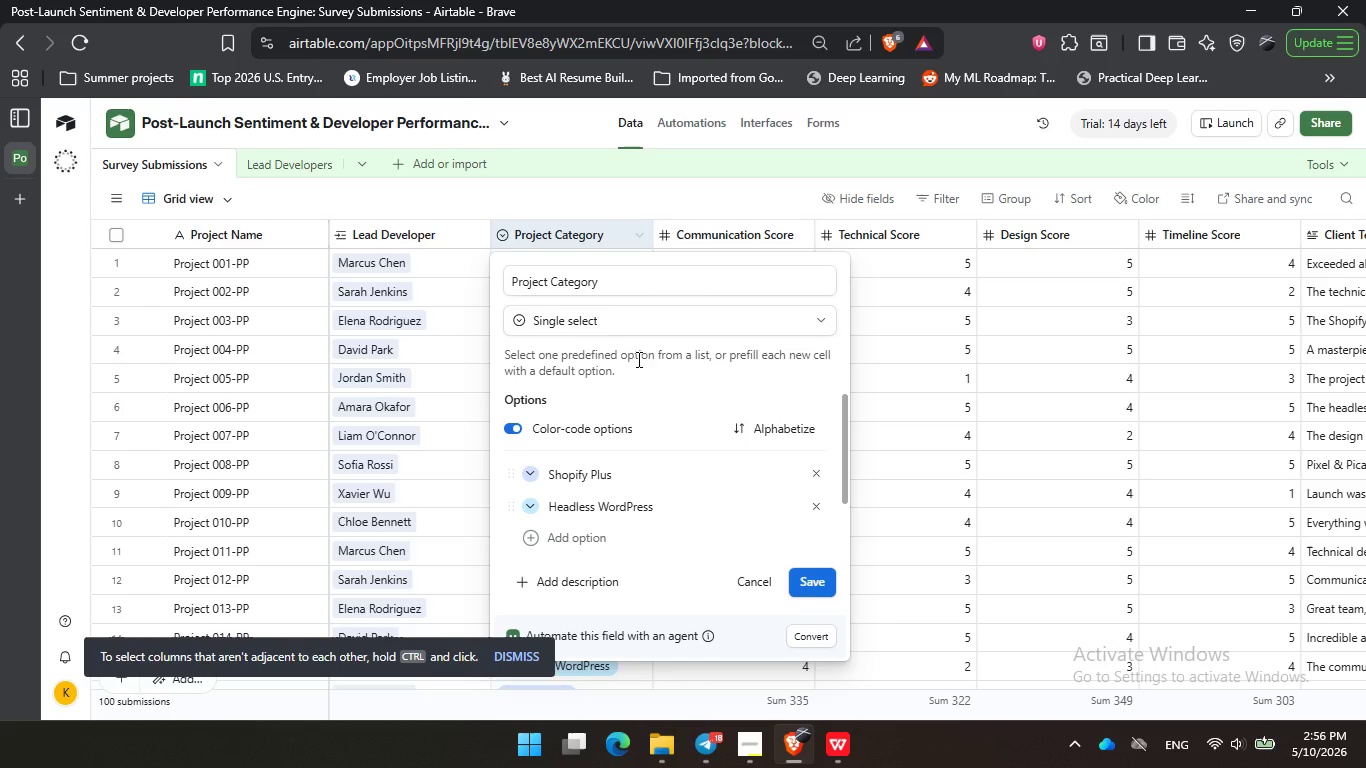 
triple_click([624, 379])
 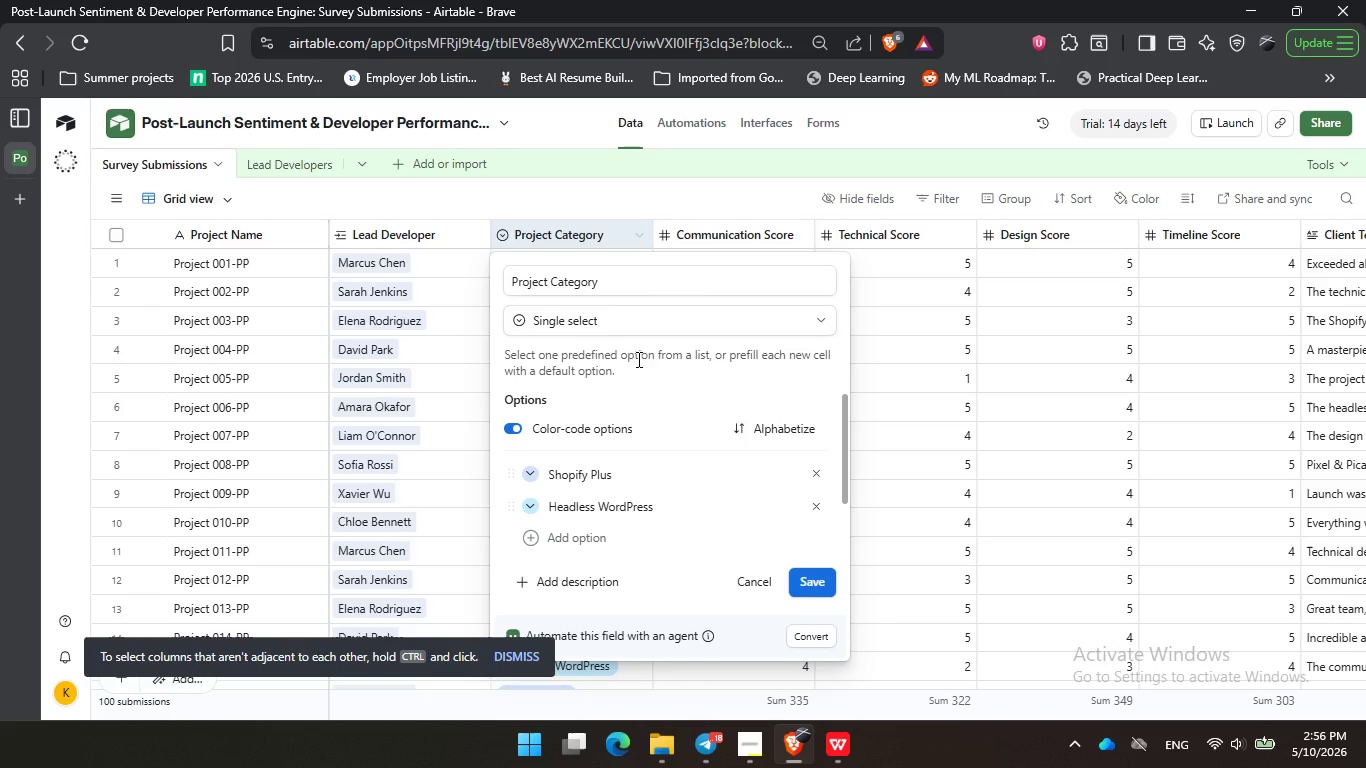 
triple_click([637, 359])
 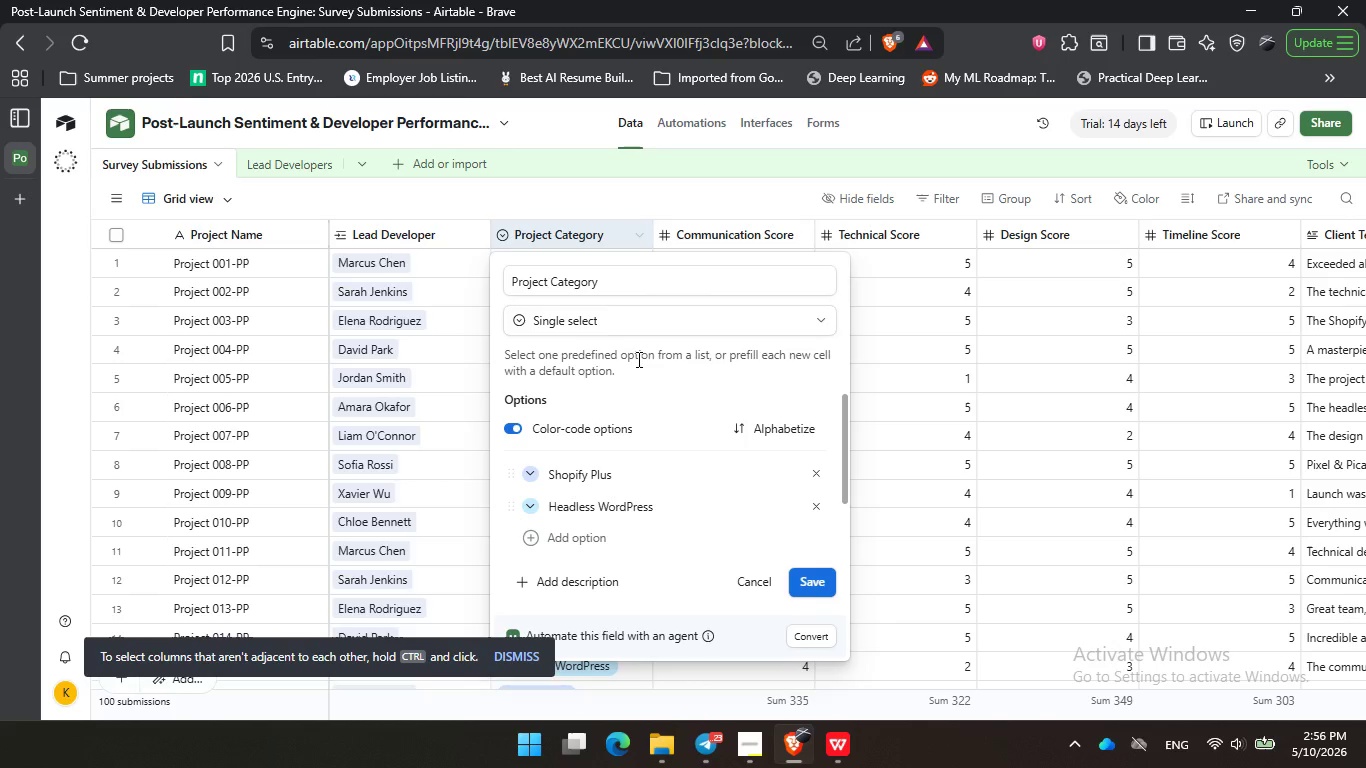 
wait(37.36)
 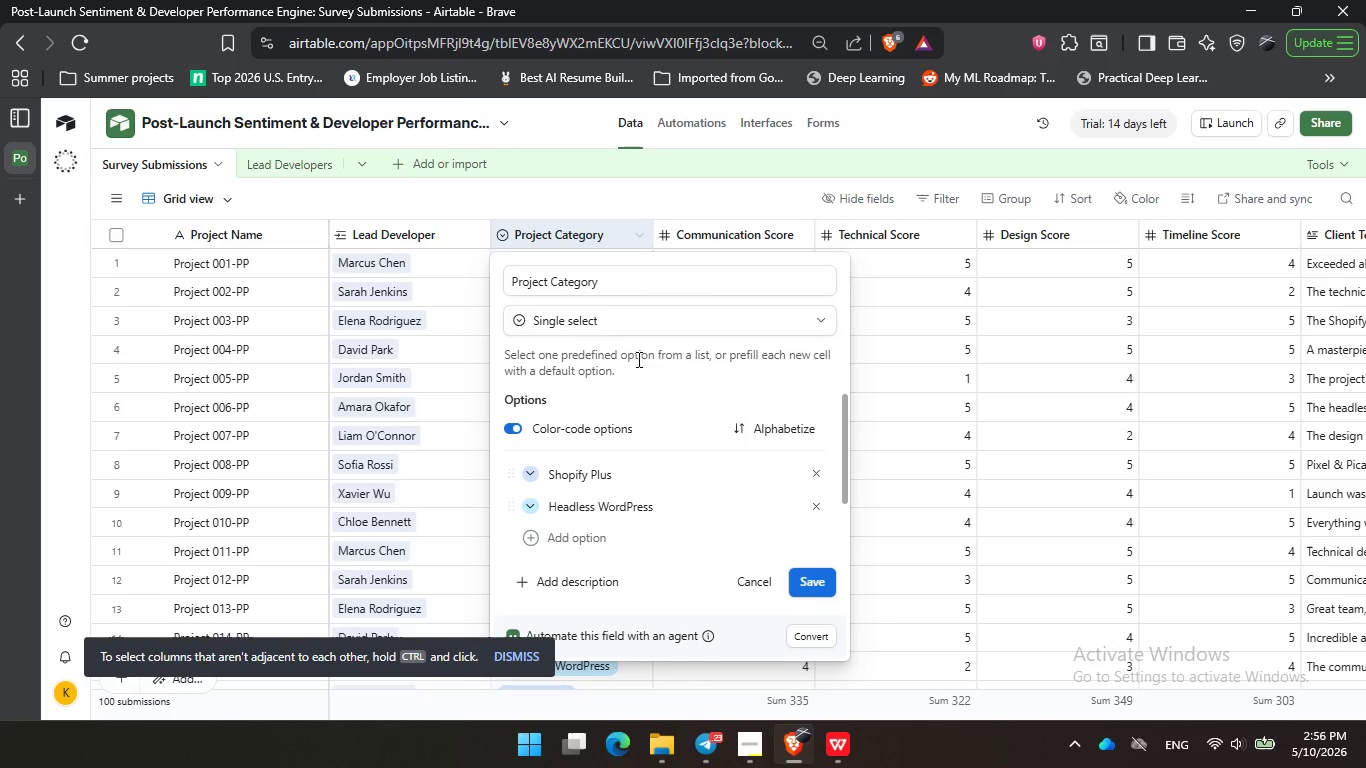 
triple_click([797, 371])
 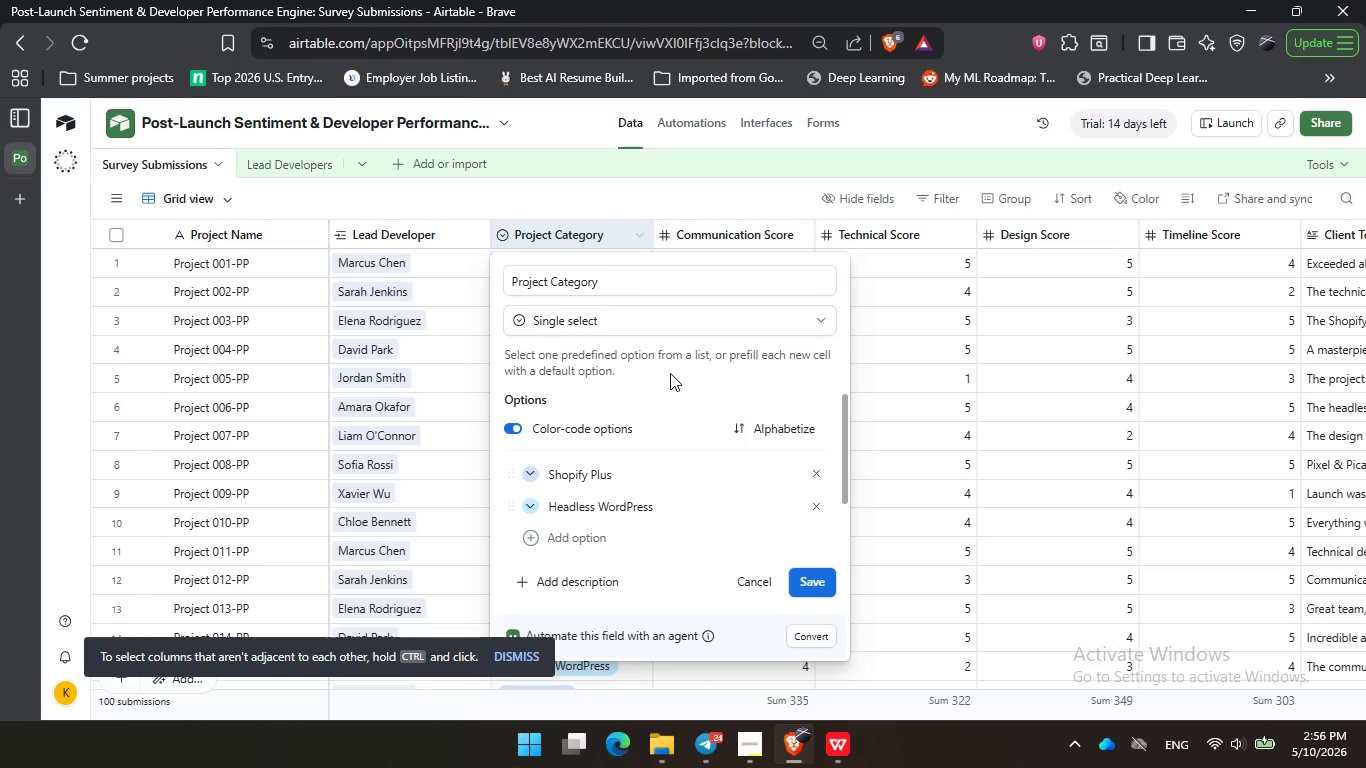 
triple_click([670, 373])
 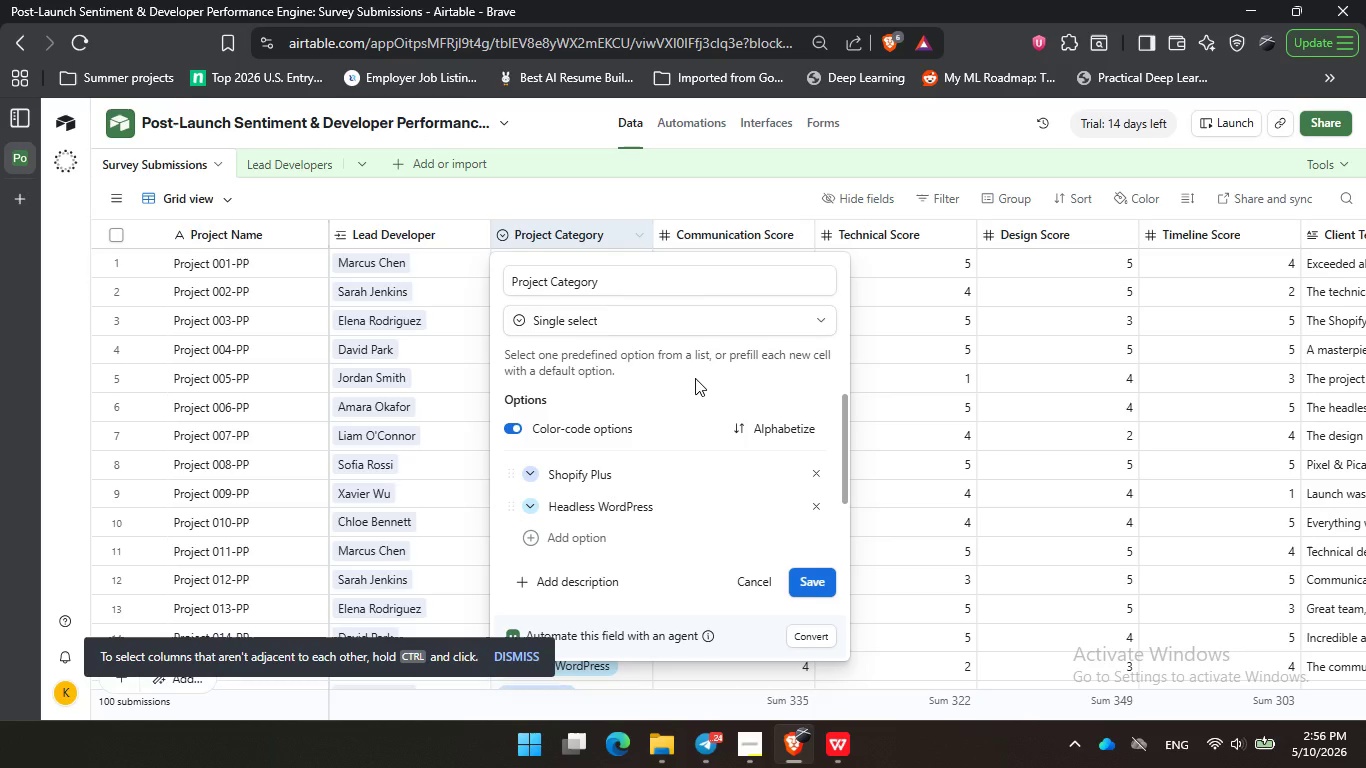 
left_click([695, 378])
 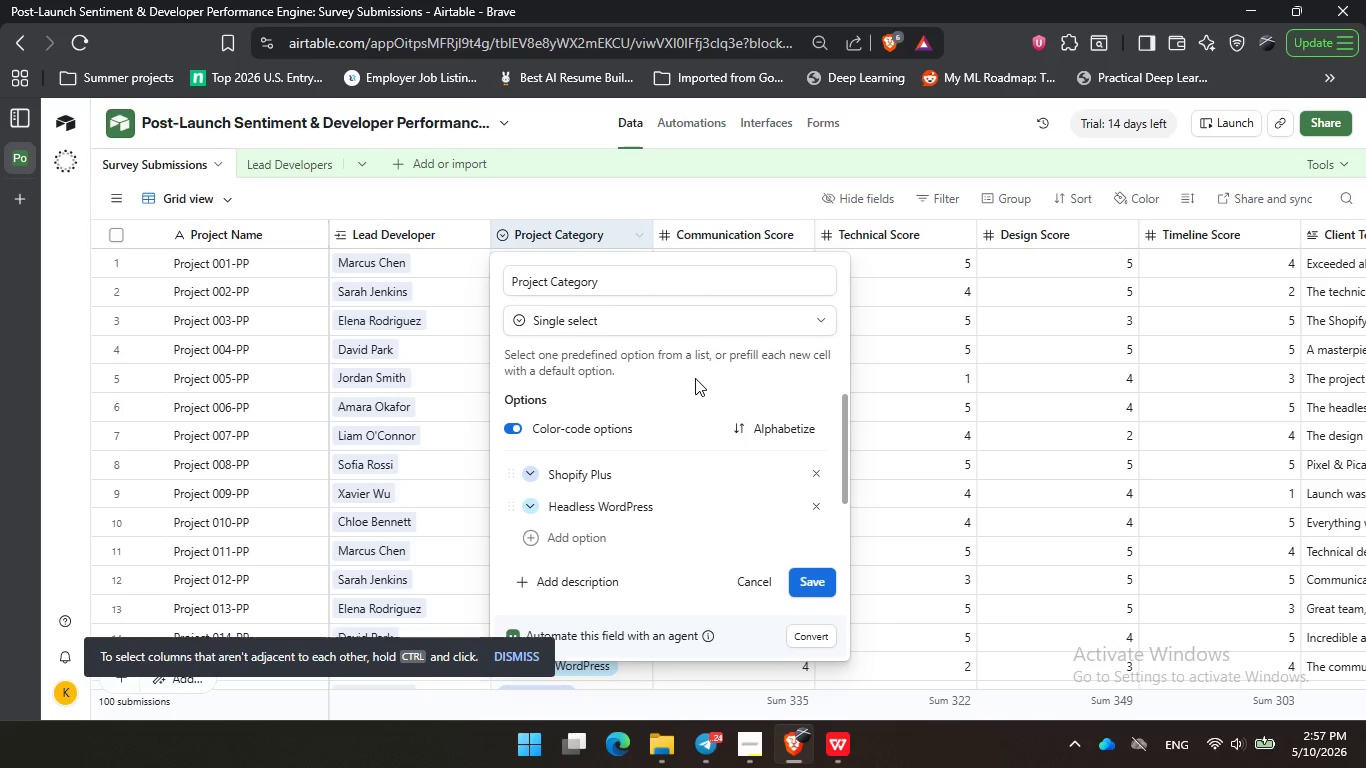 
wait(14.45)
 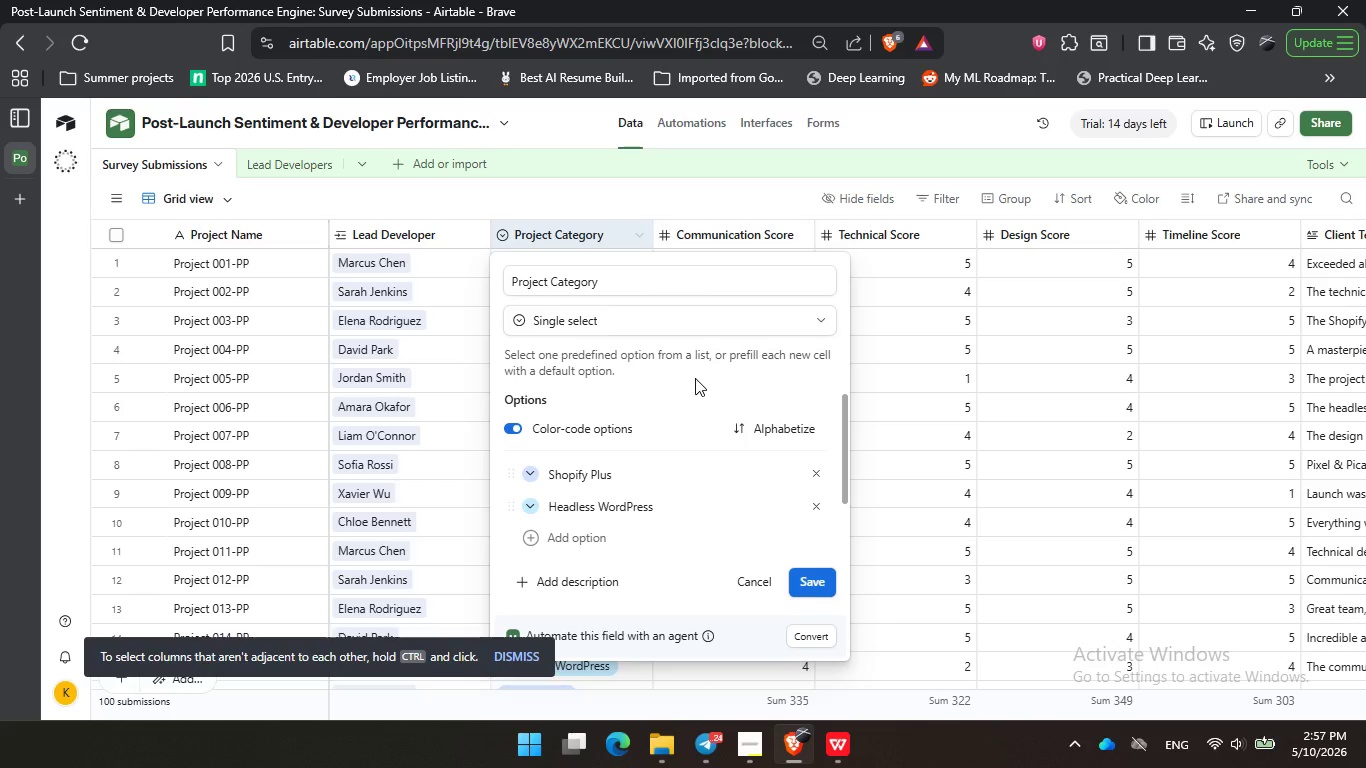 
left_click([696, 378])
 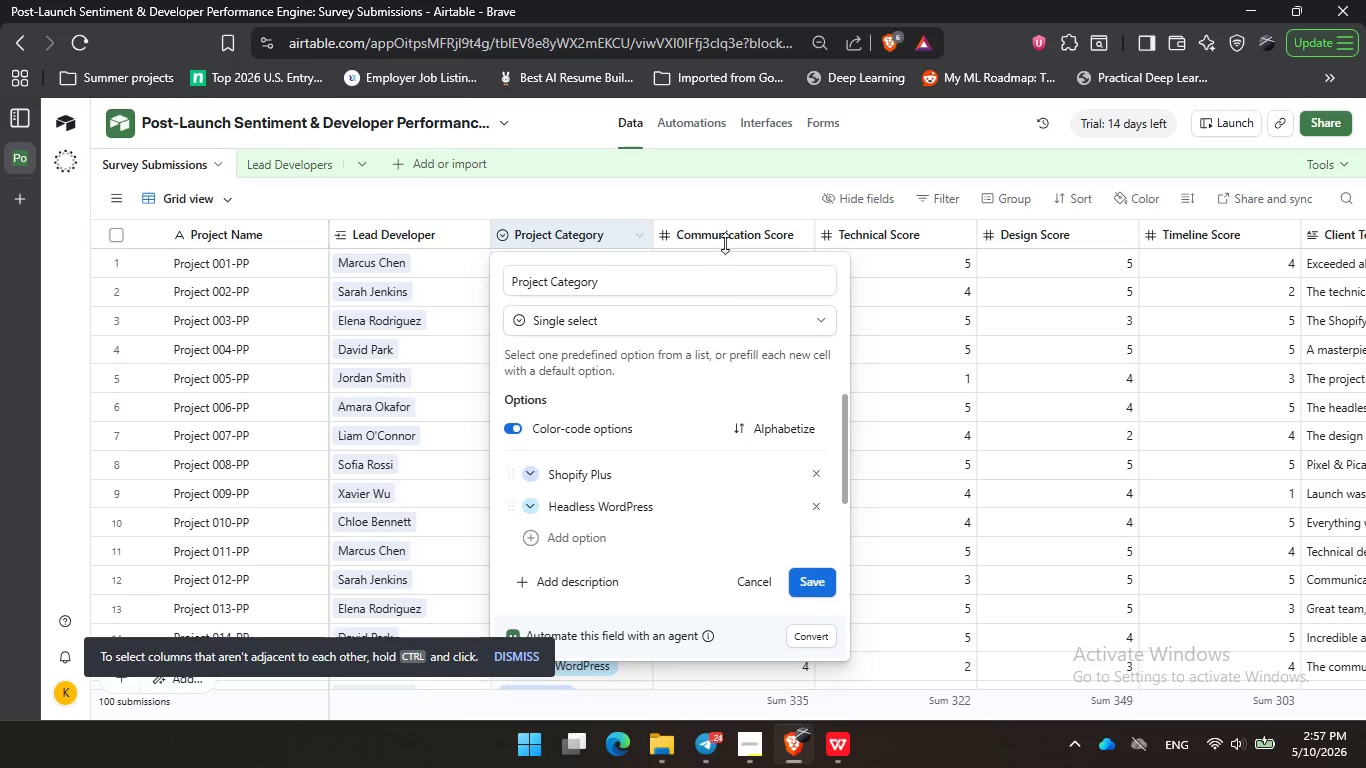 
double_click([754, 371])
 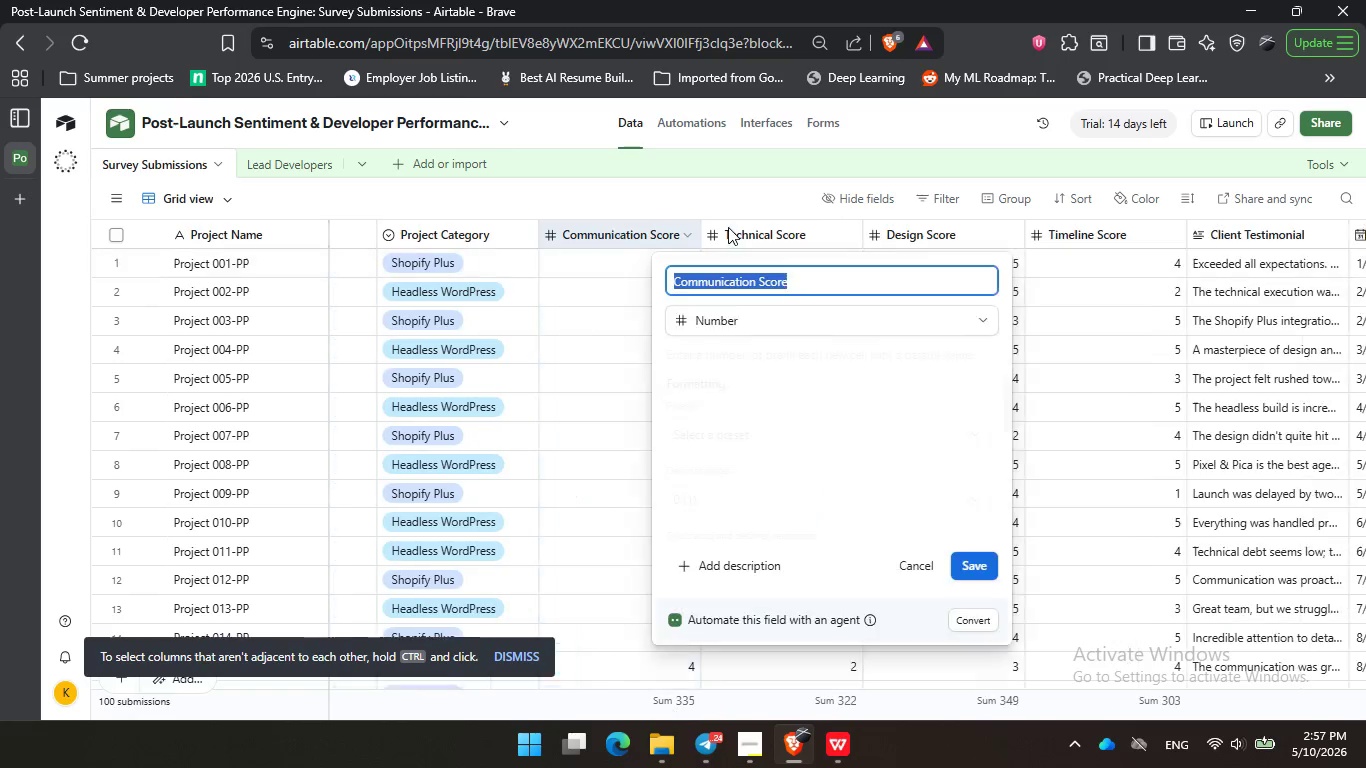 
double_click([728, 227])
 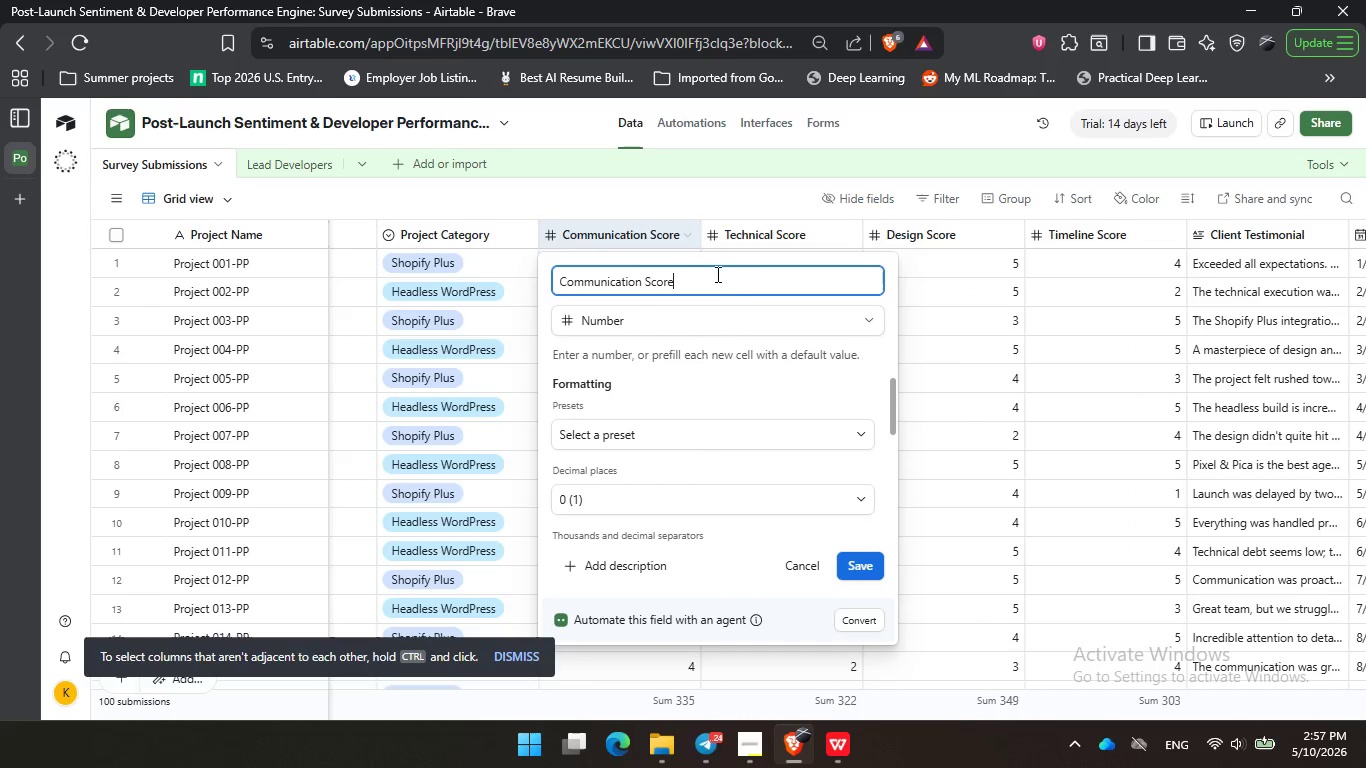 
left_click([714, 274])
 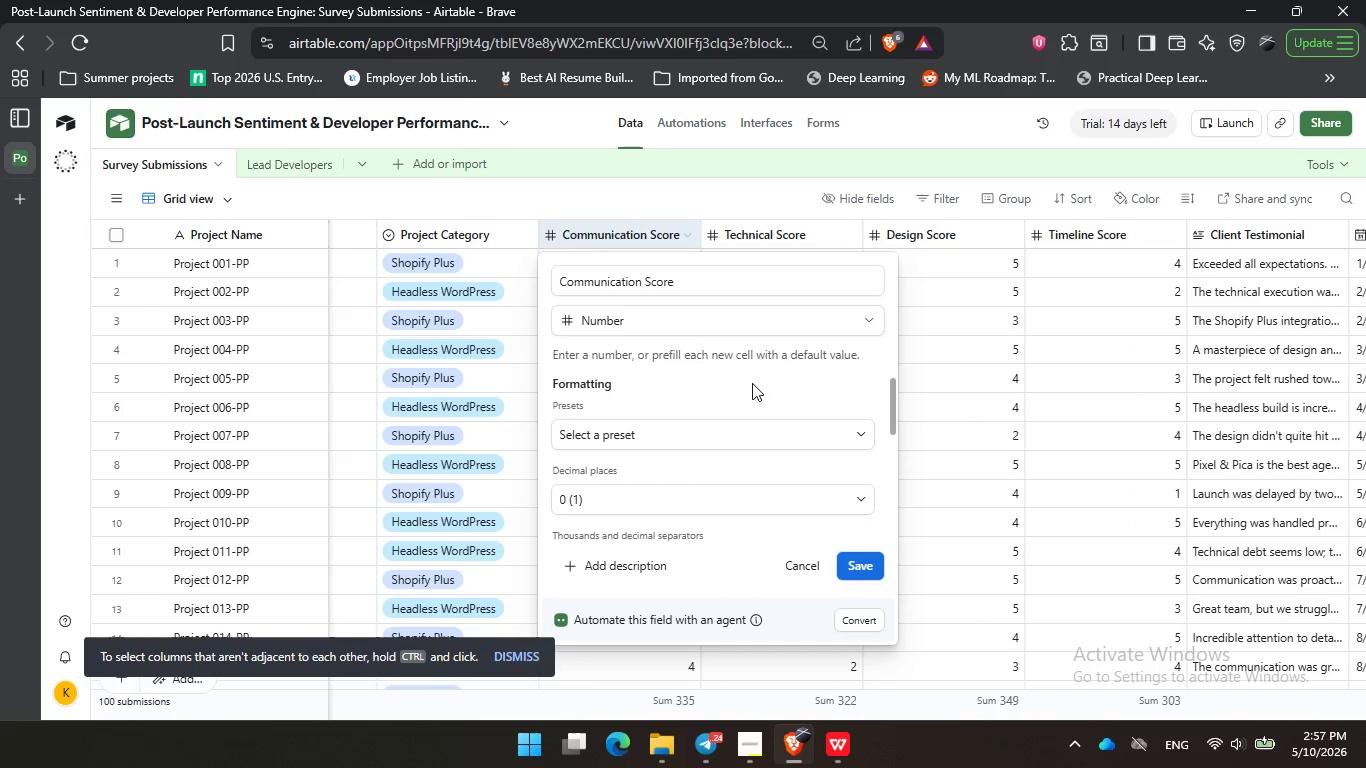 
left_click([752, 383])
 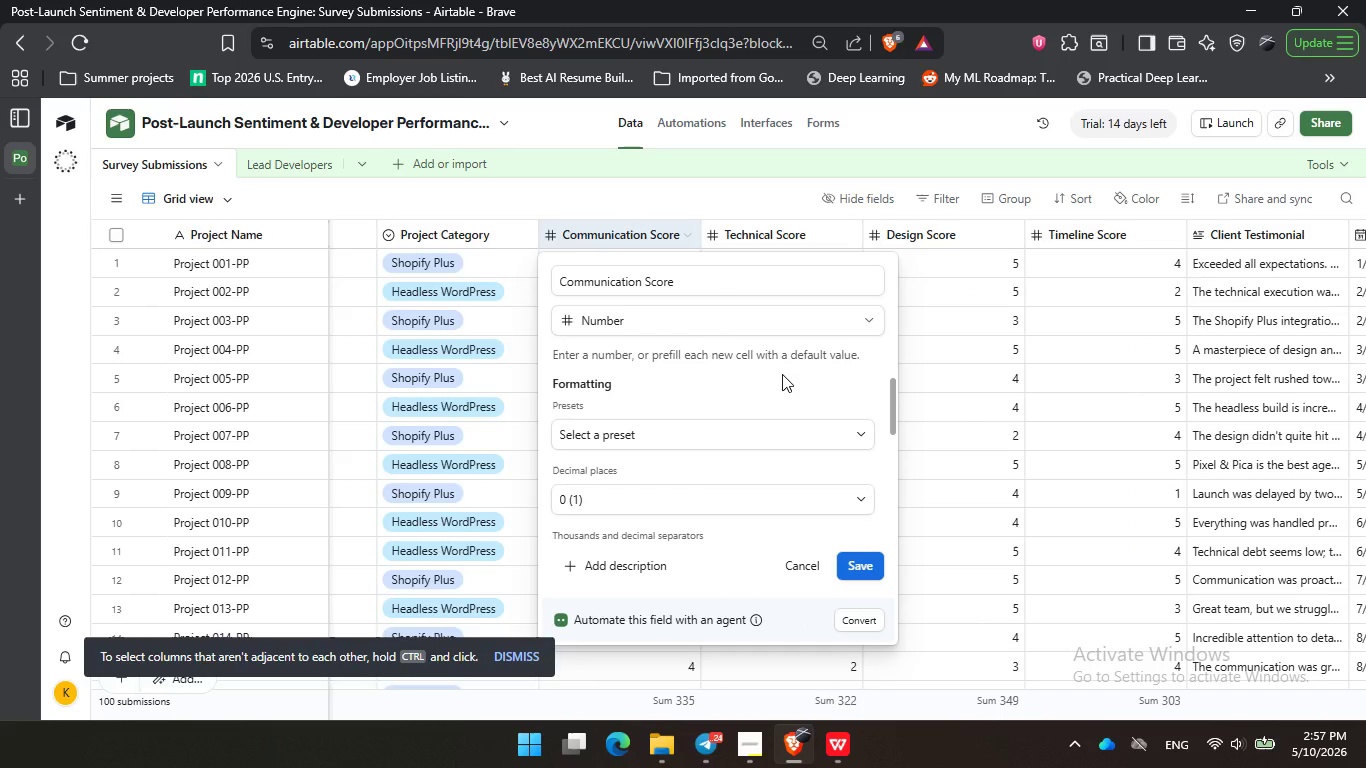 
left_click_drag(start_coordinate=[728, 375], to_coordinate=[733, 375])
 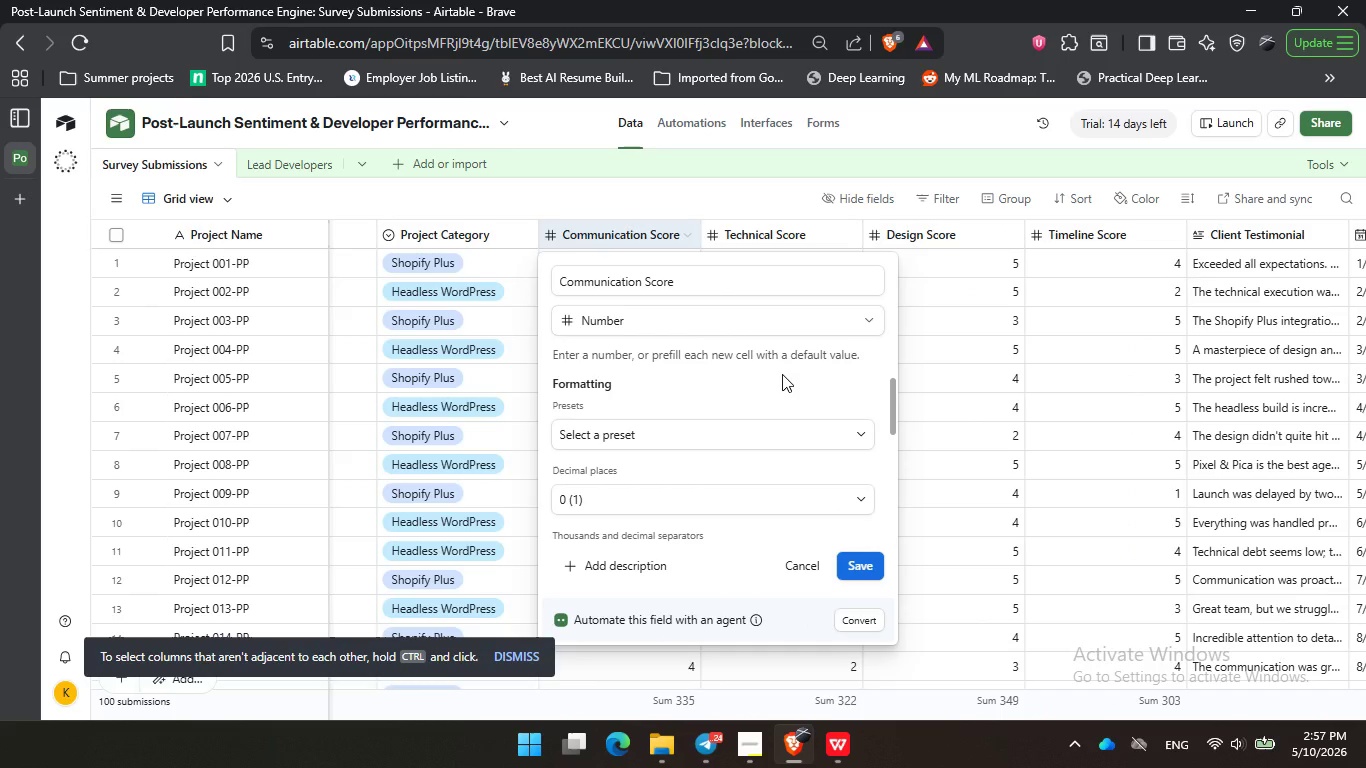 
triple_click([782, 374])
 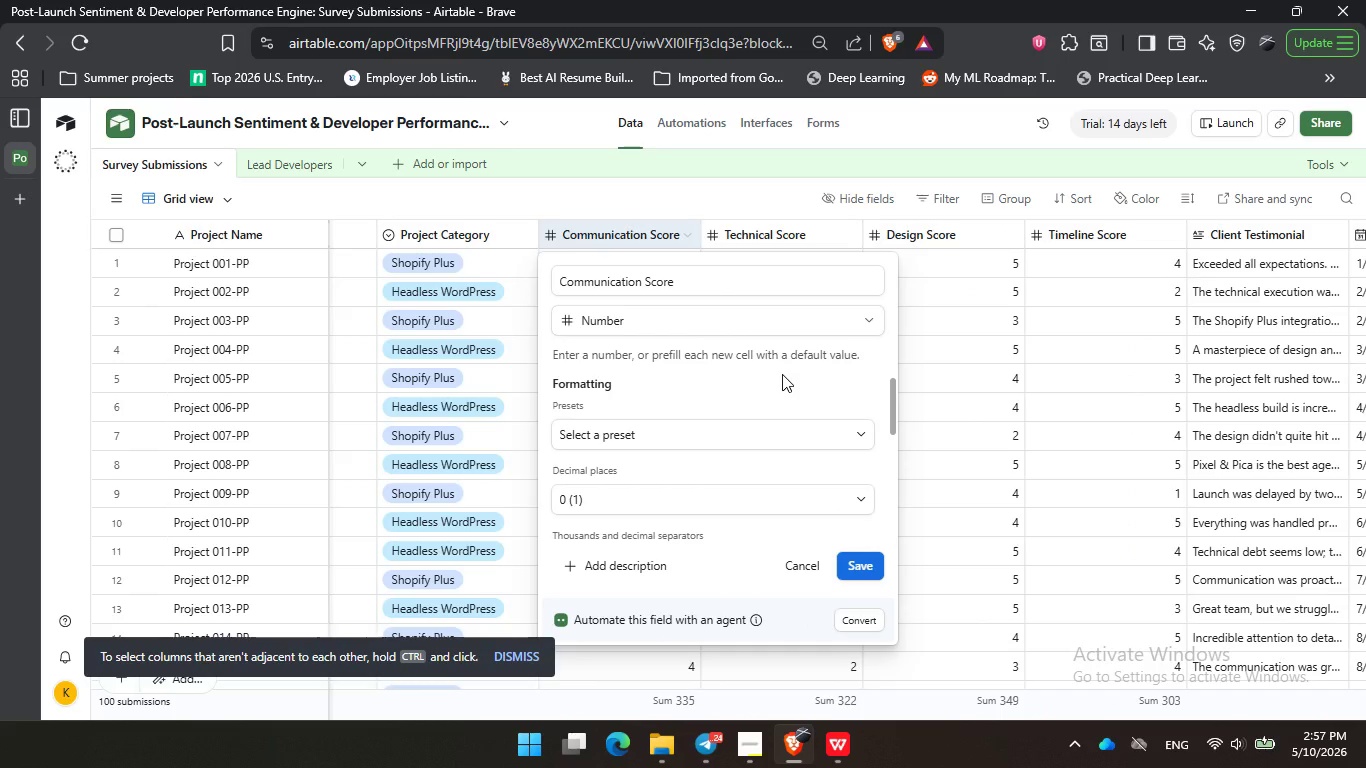 
wait(6.06)
 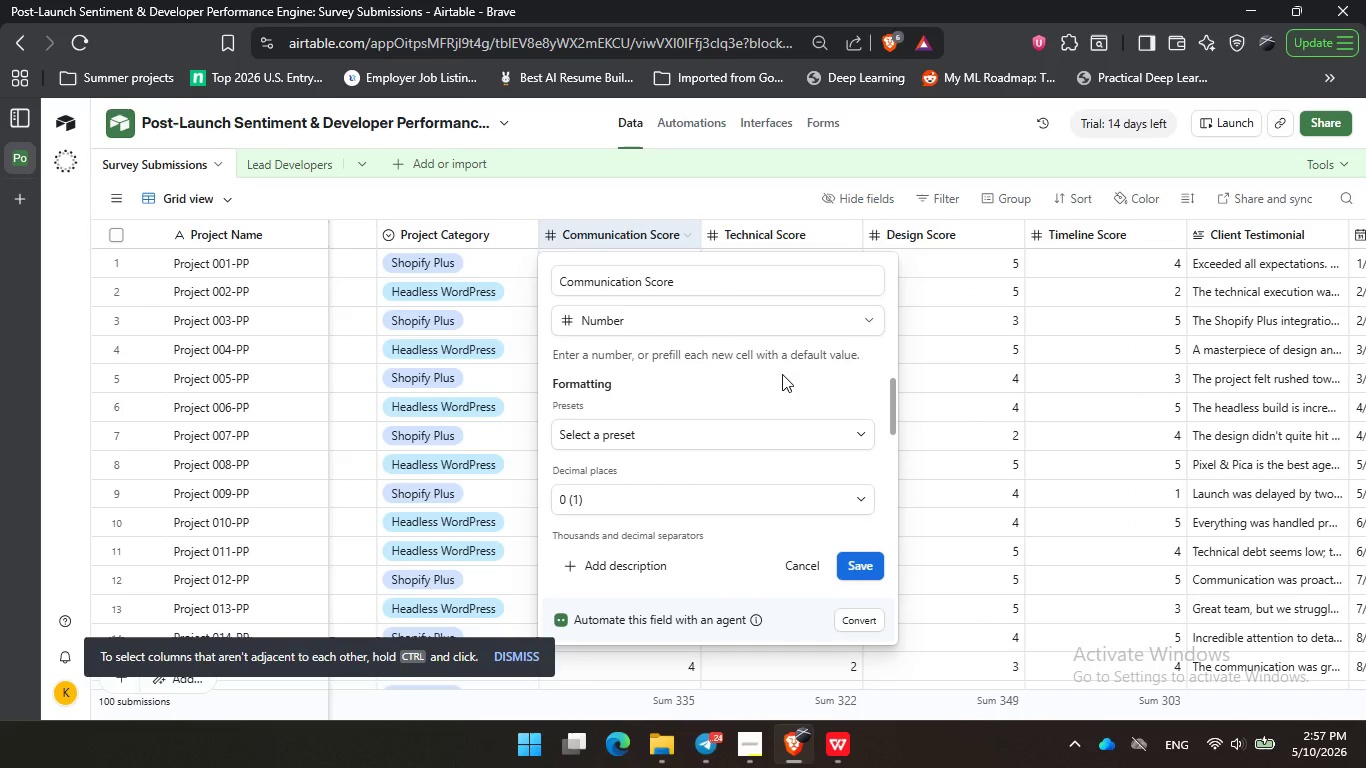 
scroll: coordinate [661, 460], scroll_direction: down, amount: 4.0
 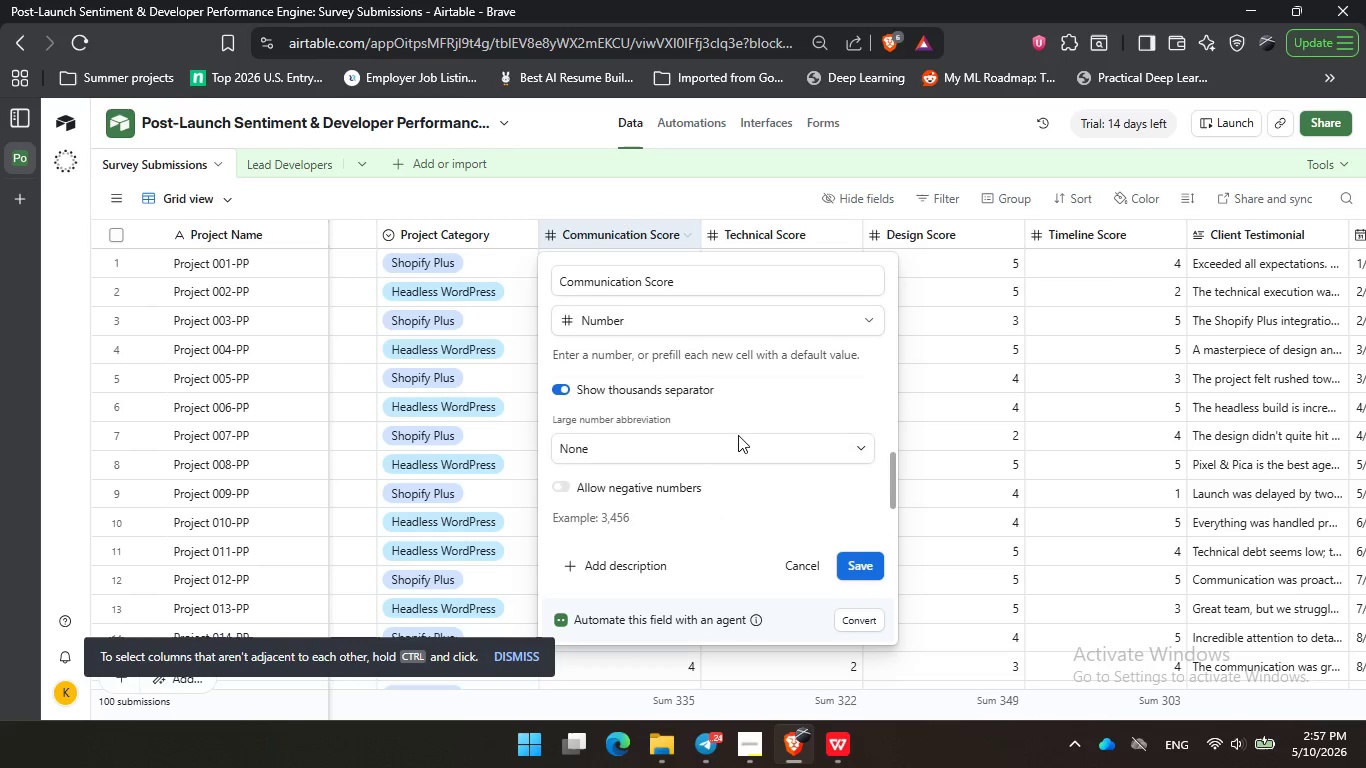 
scroll: coordinate [762, 464], scroll_direction: up, amount: 2.0
 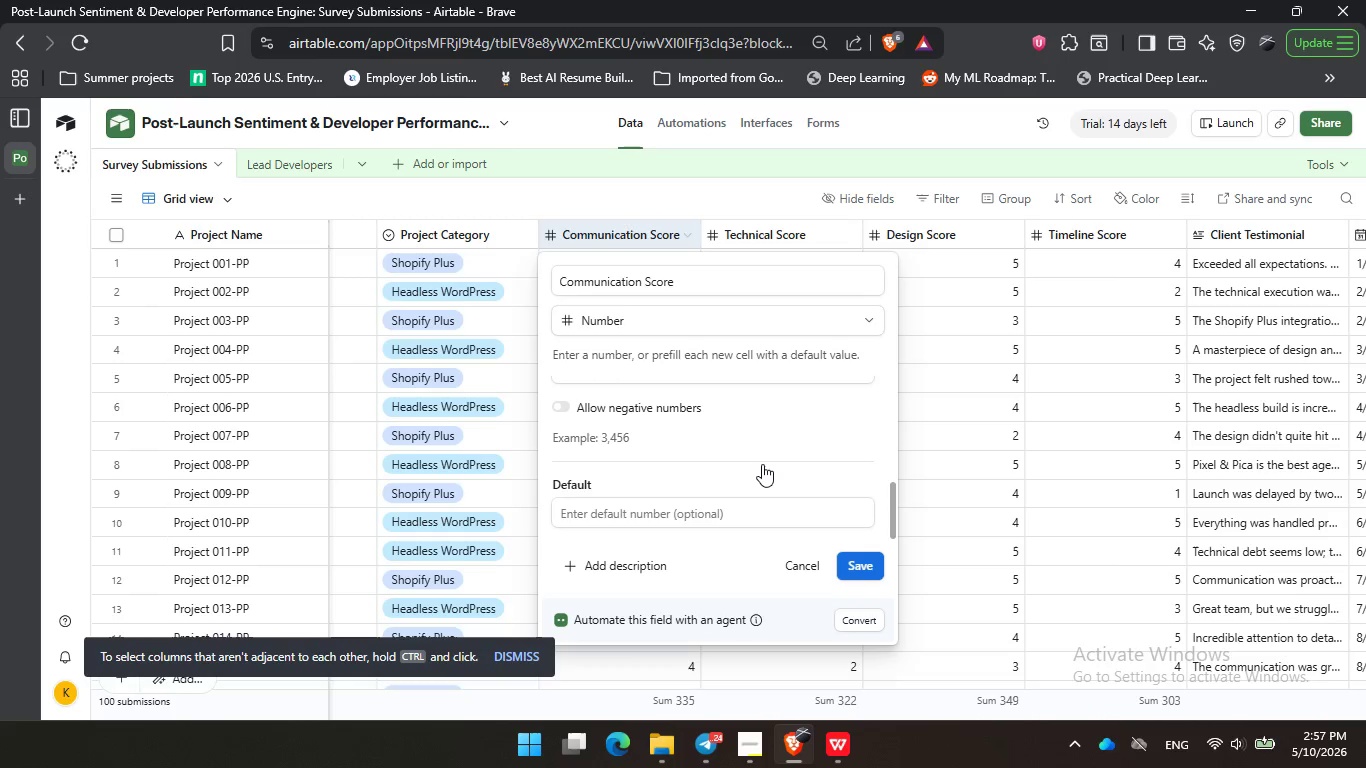 
scroll: coordinate [762, 464], scroll_direction: down, amount: 3.0
 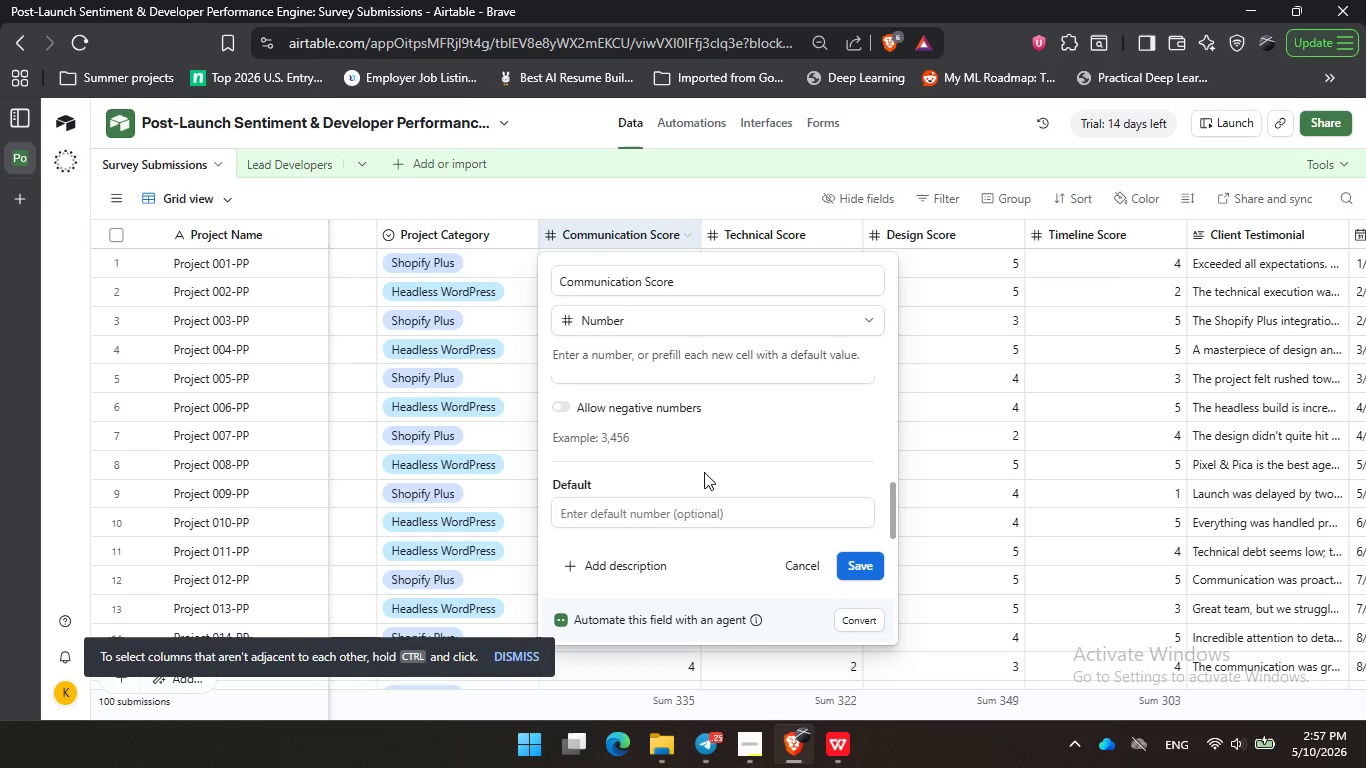 
wait(13.96)
 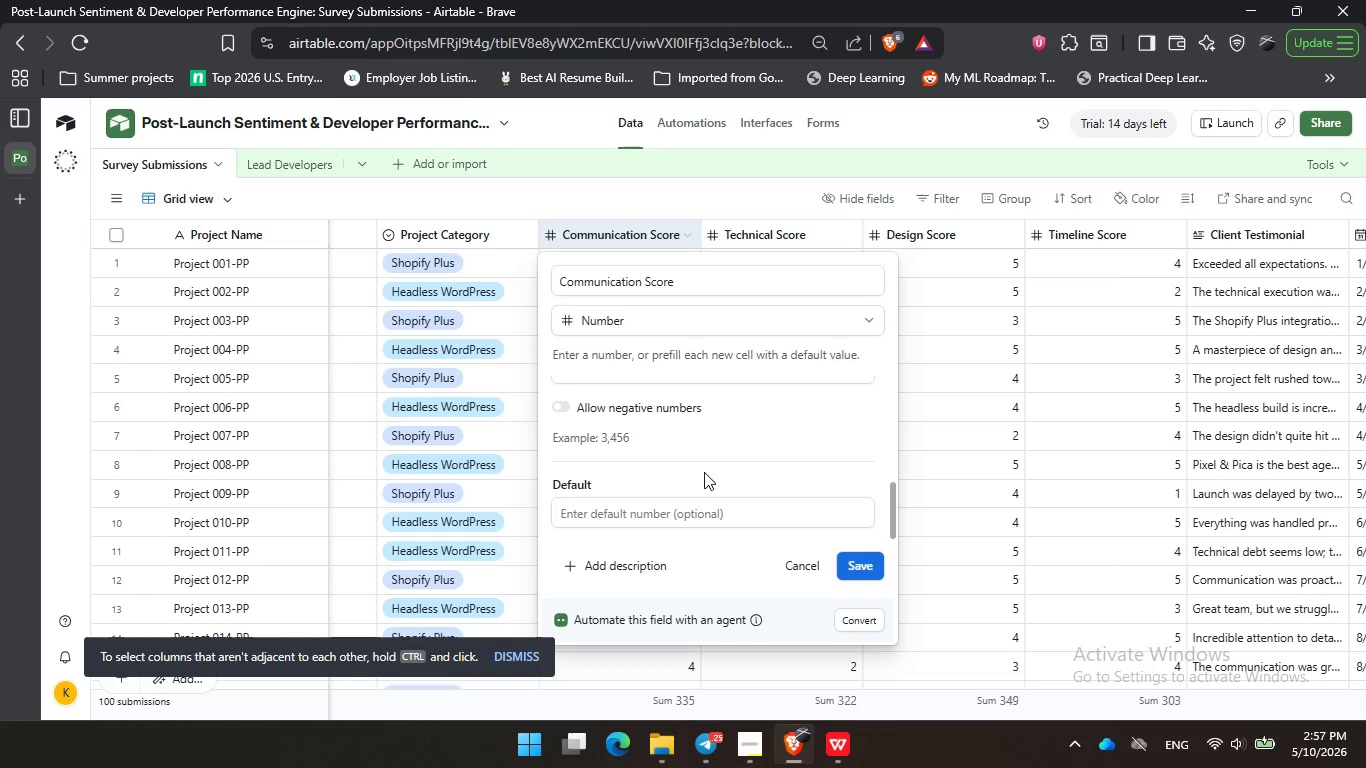 
left_click([745, 437])
 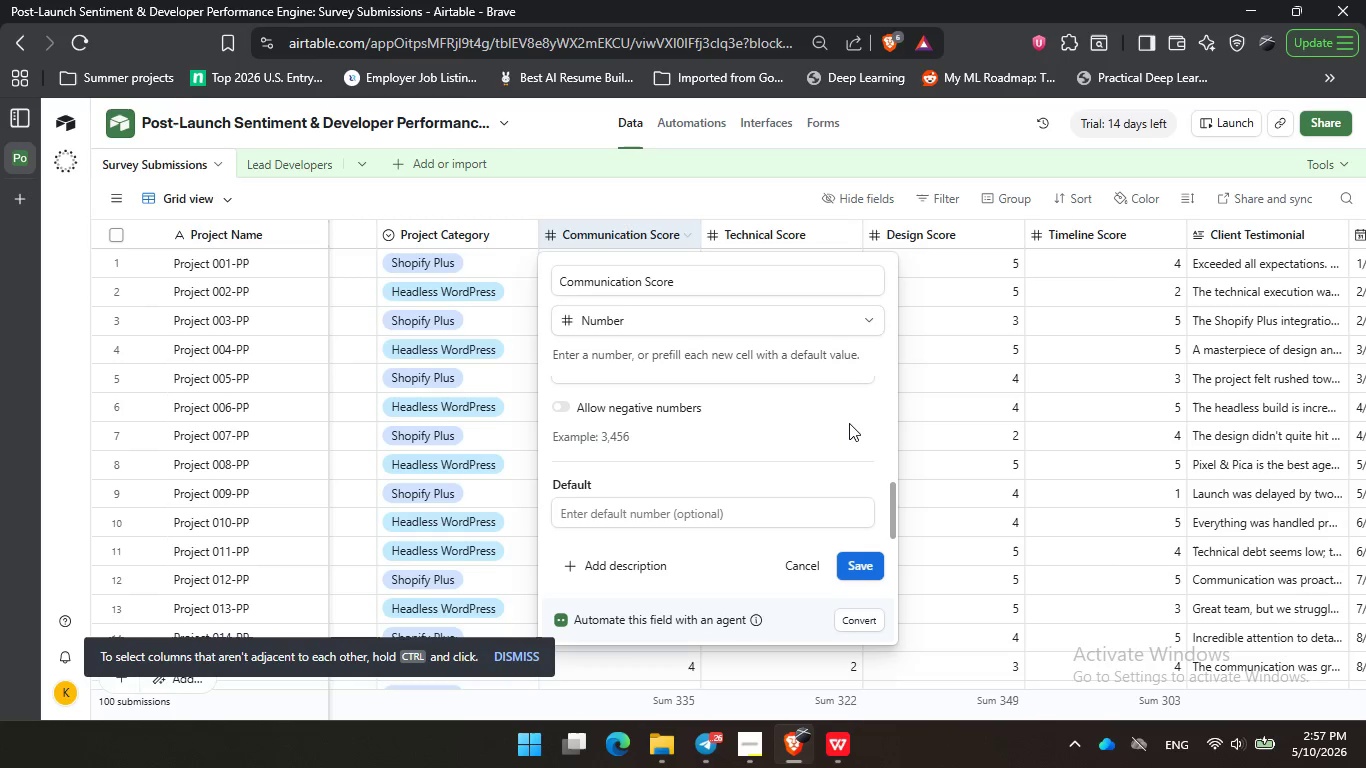 
left_click_drag(start_coordinate=[743, 436], to_coordinate=[771, 436])
 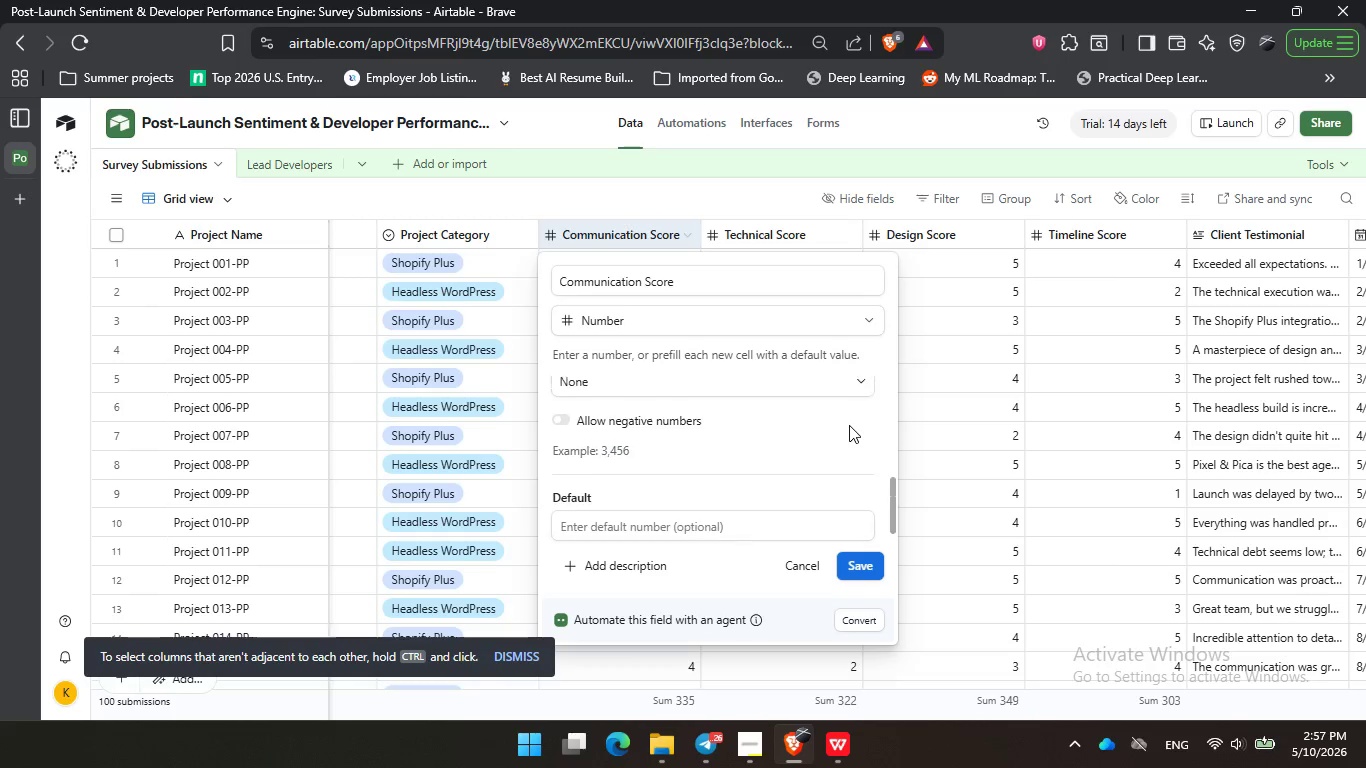 
triple_click([849, 423])
 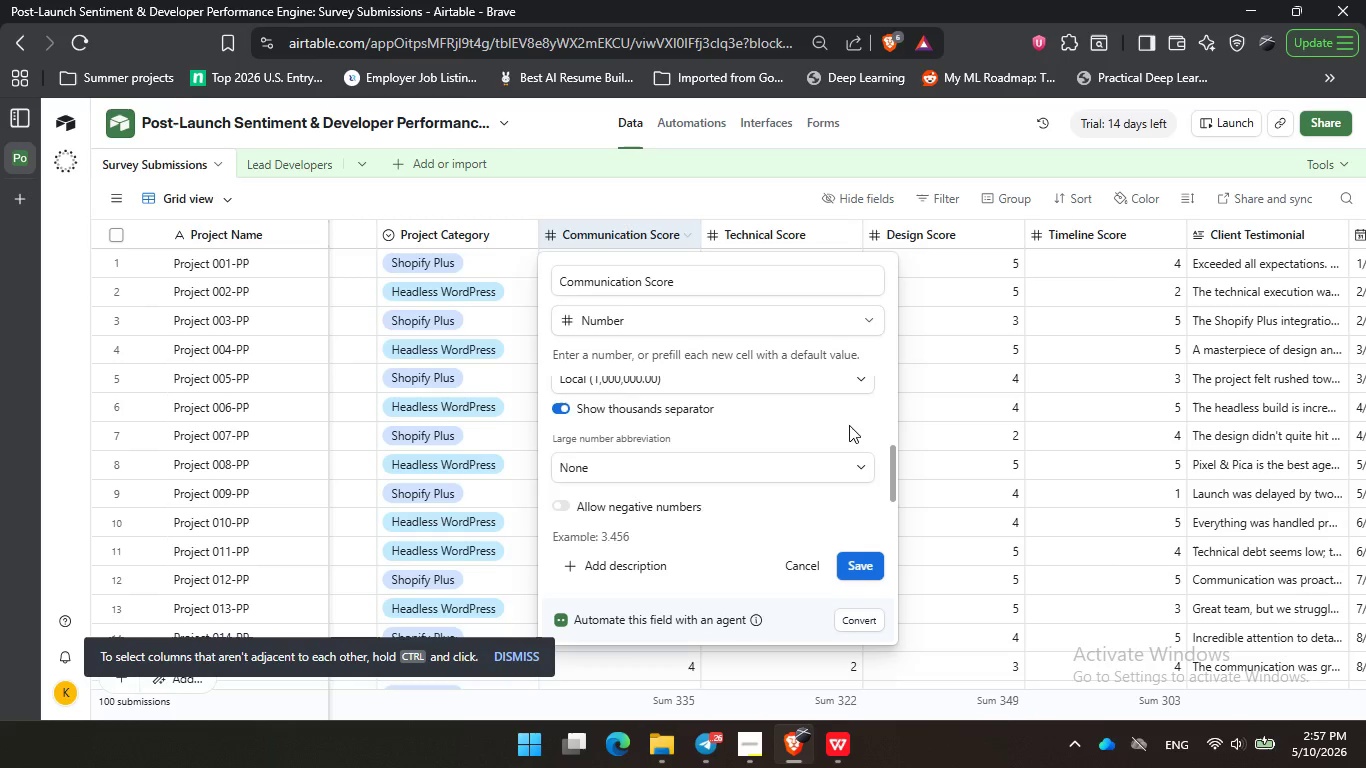 
scroll: coordinate [826, 440], scroll_direction: up, amount: 4.0
 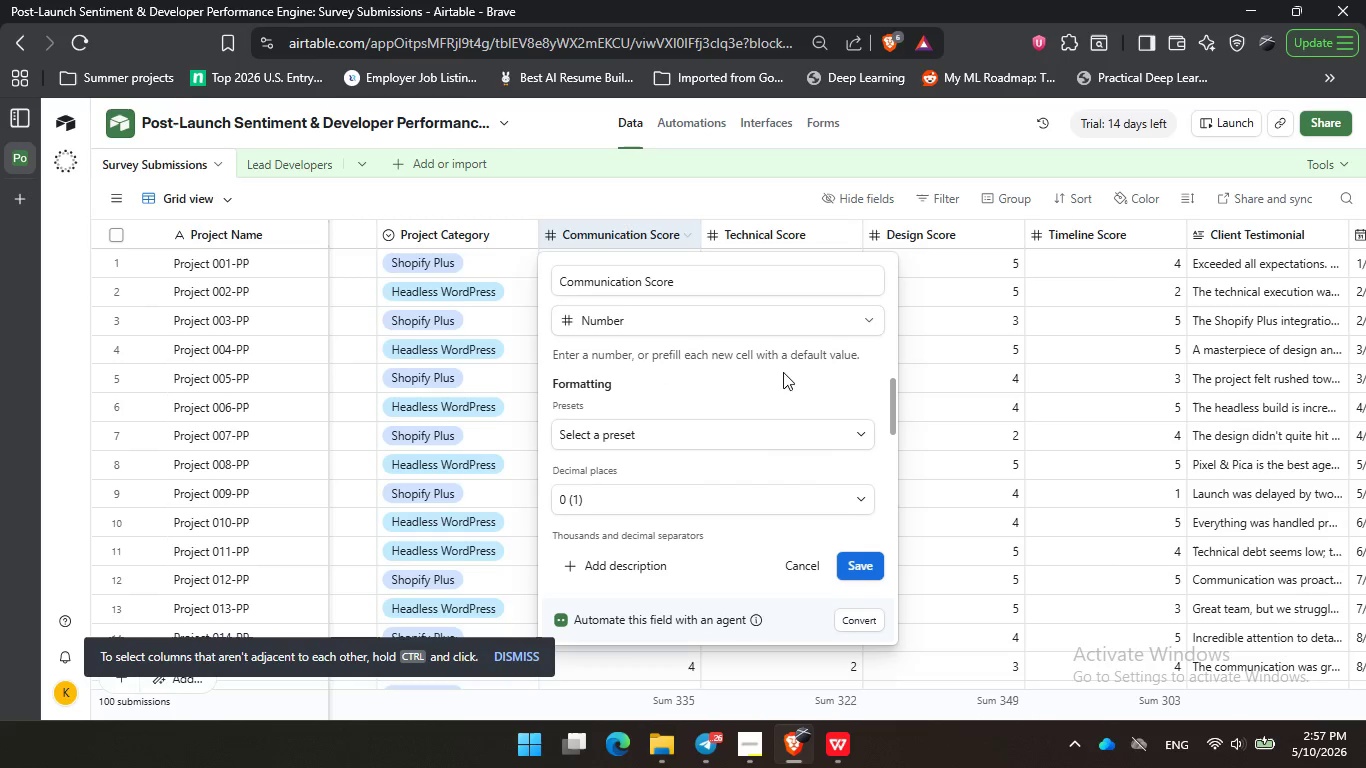 
left_click_drag(start_coordinate=[669, 381], to_coordinate=[674, 381])
 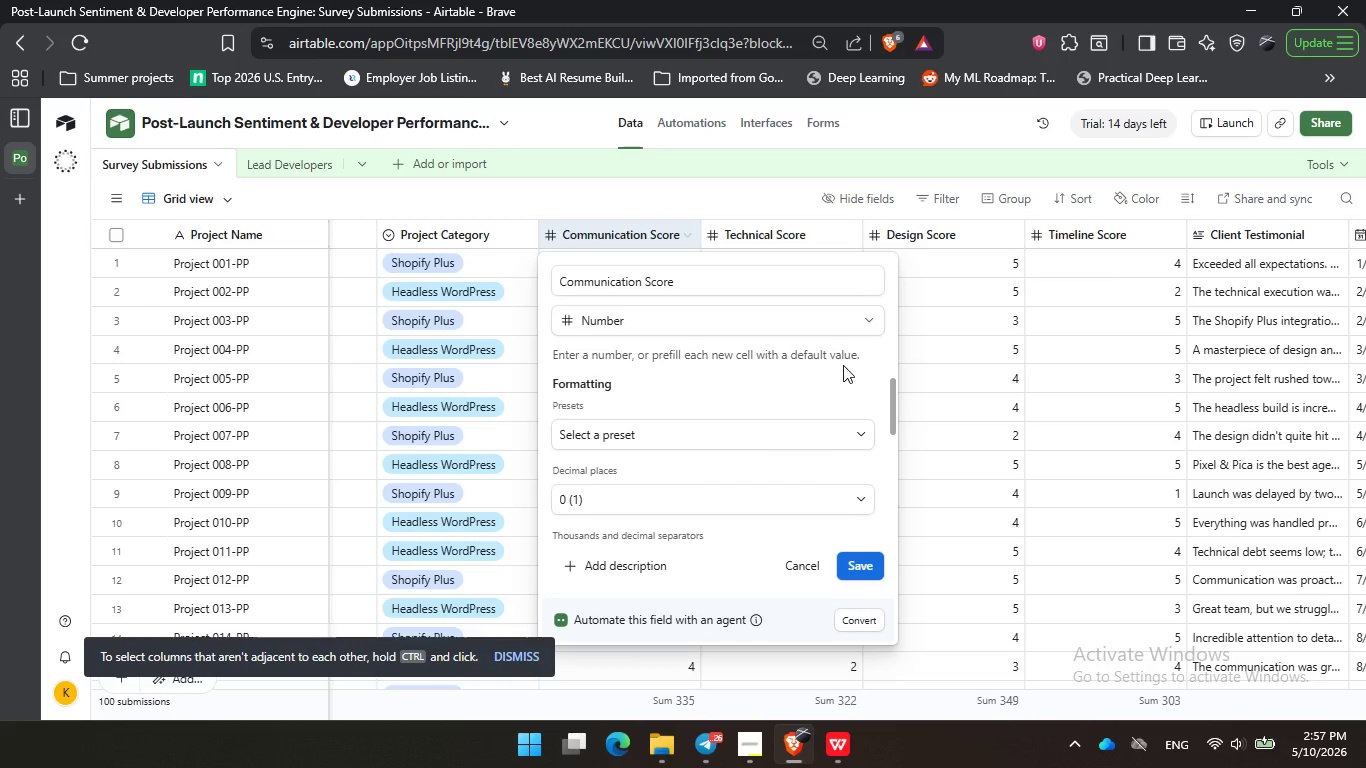 
double_click([783, 372])
 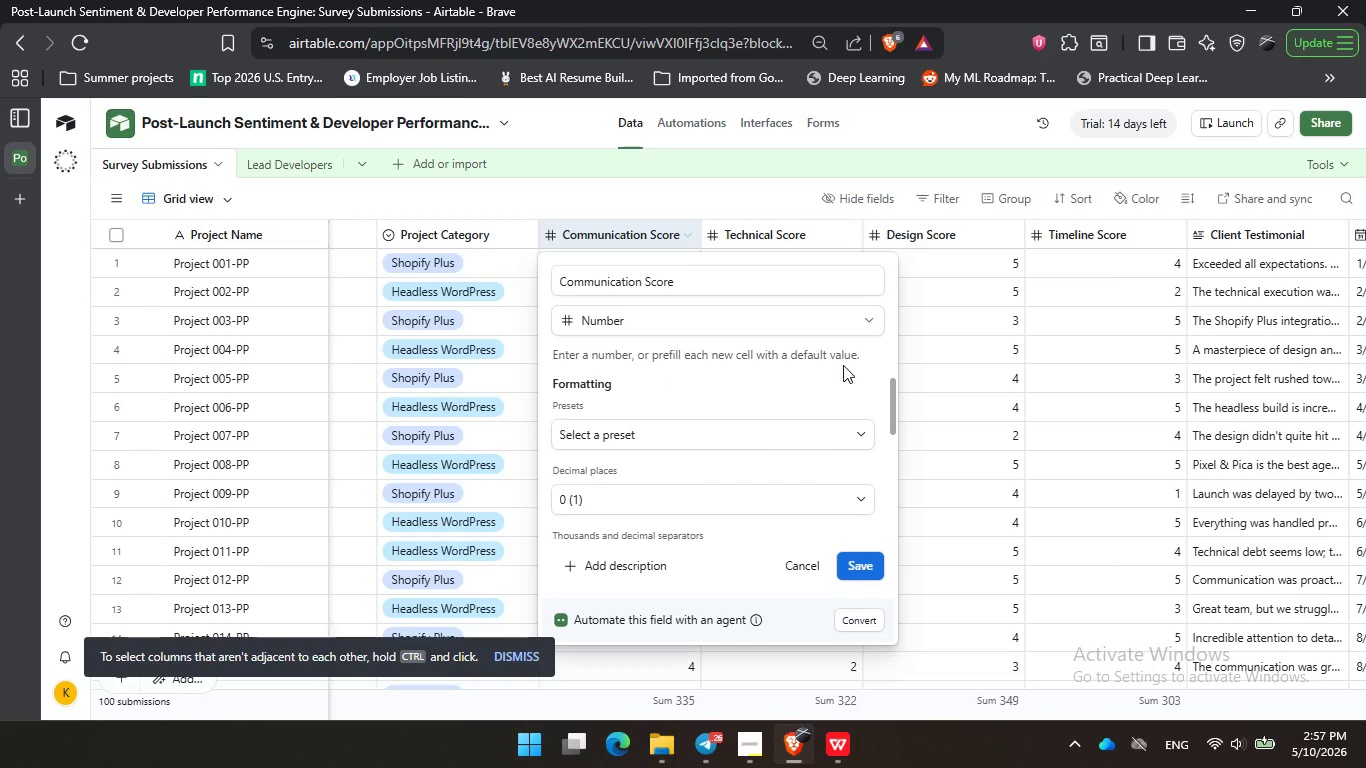 
triple_click([843, 365])
 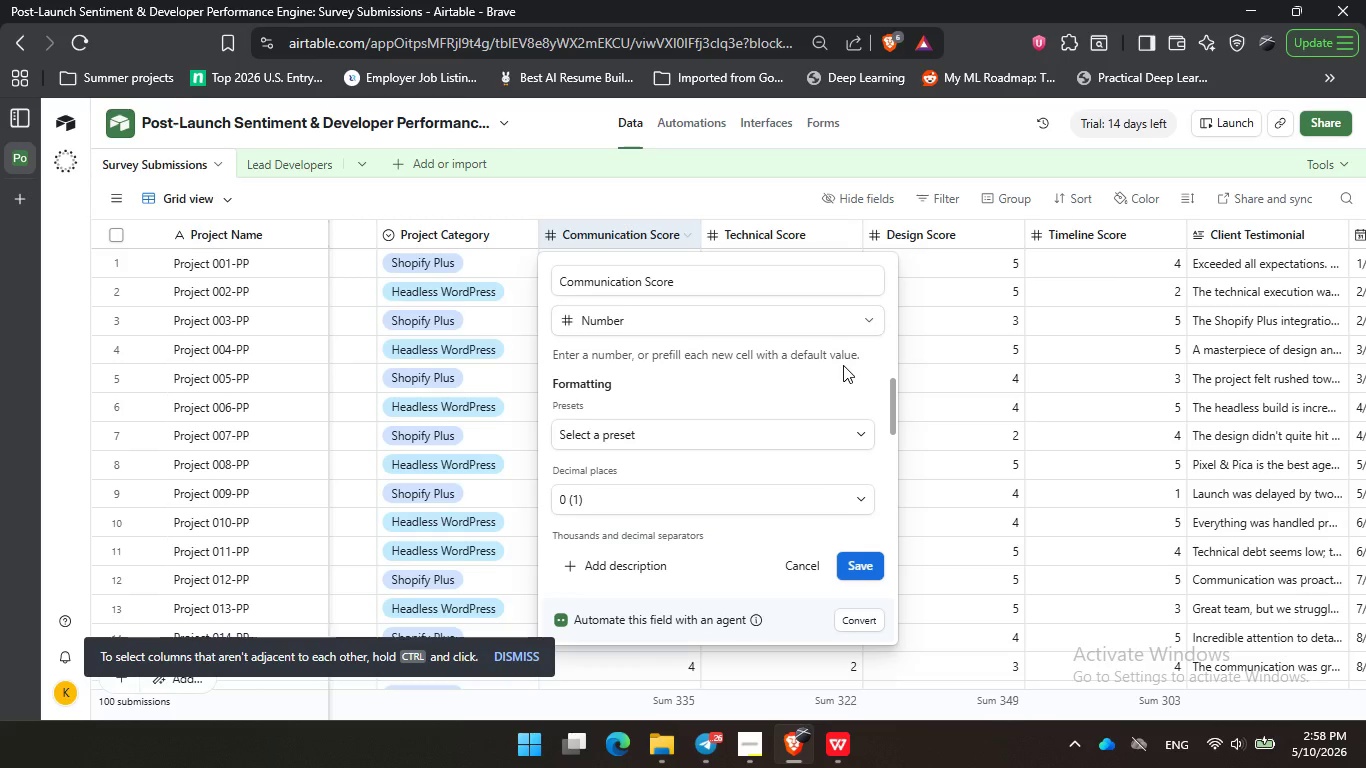 
wait(18.09)
 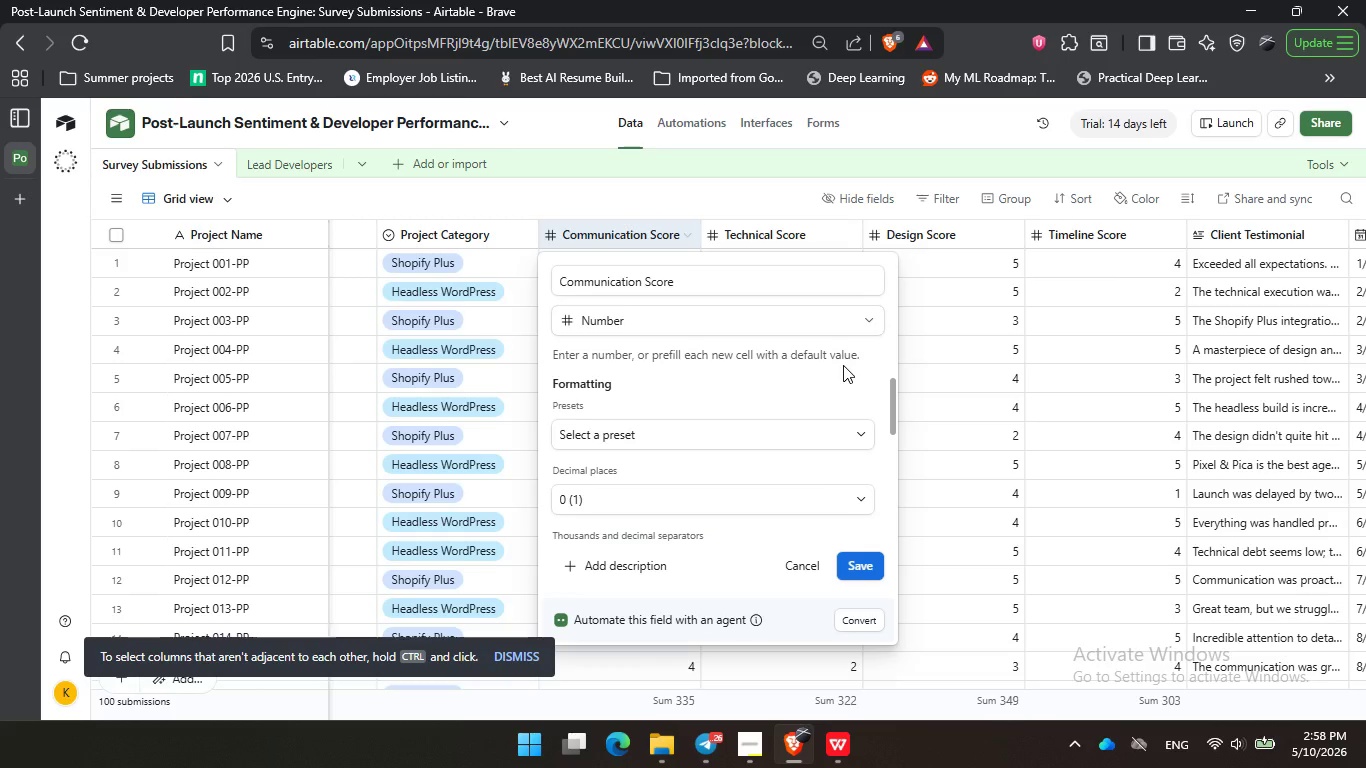 
double_click([813, 374])
 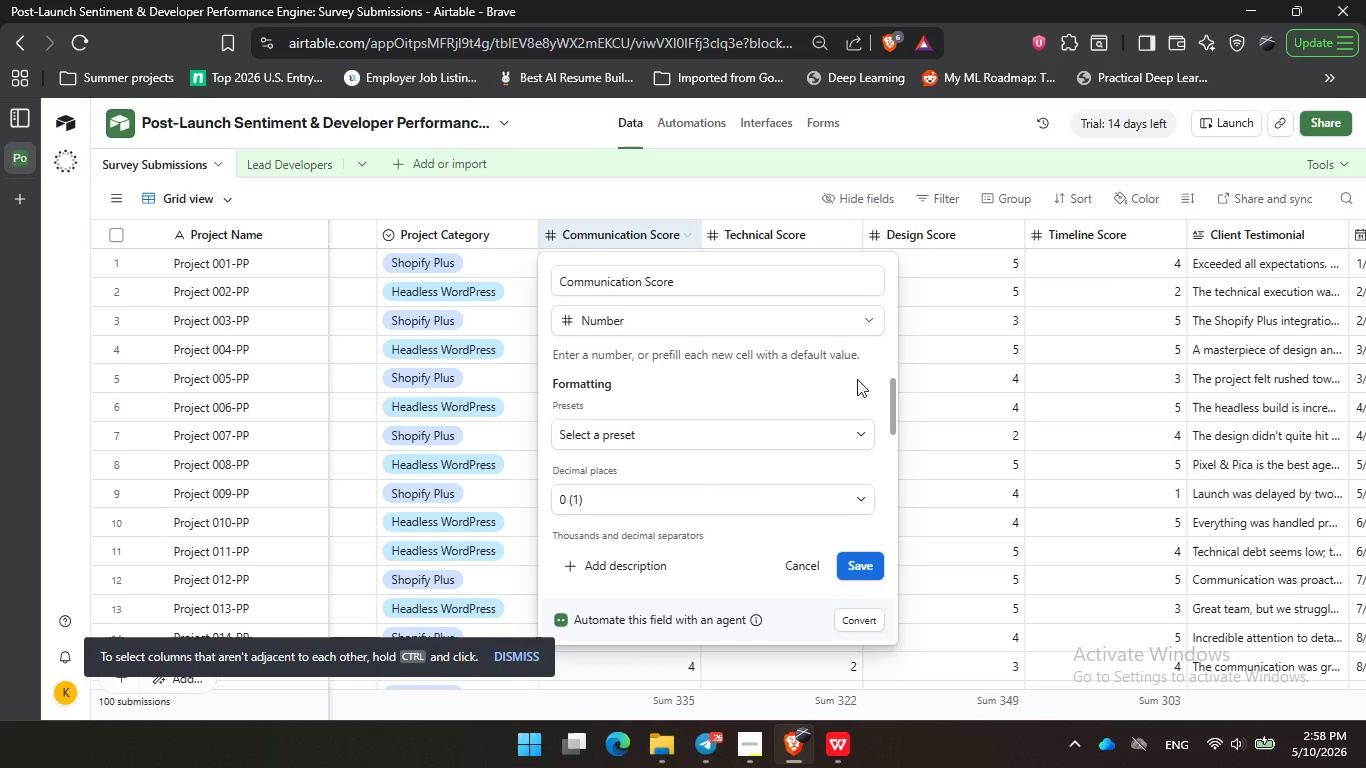 
triple_click([857, 379])
 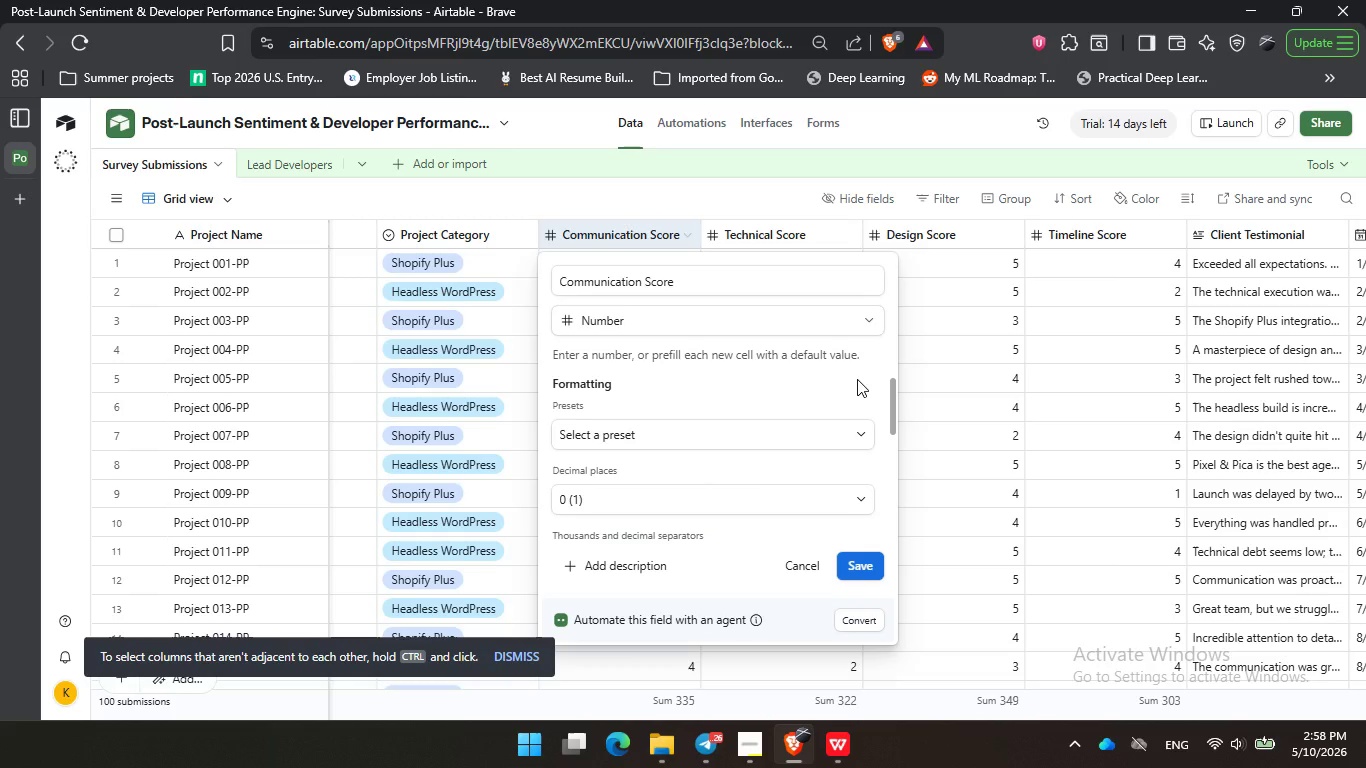 
wait(29.64)
 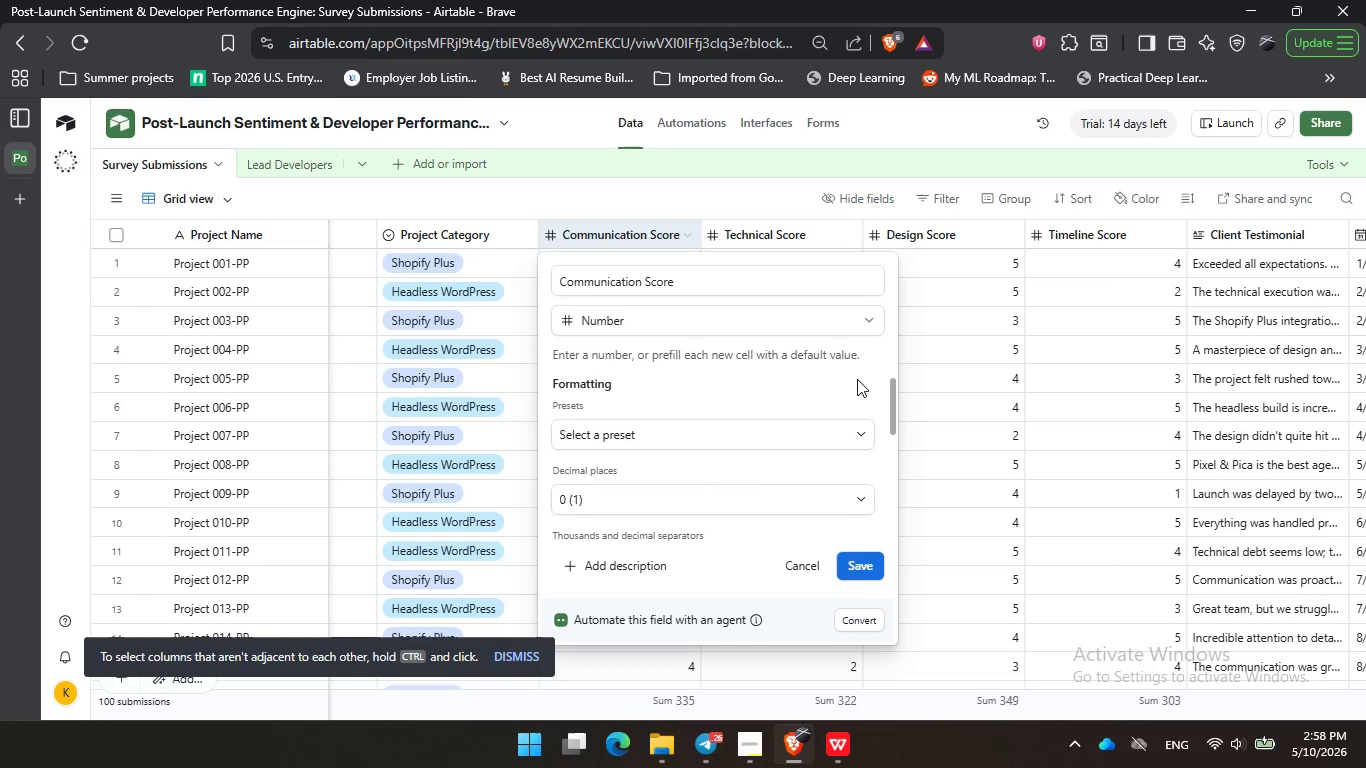 
double_click([817, 370])
 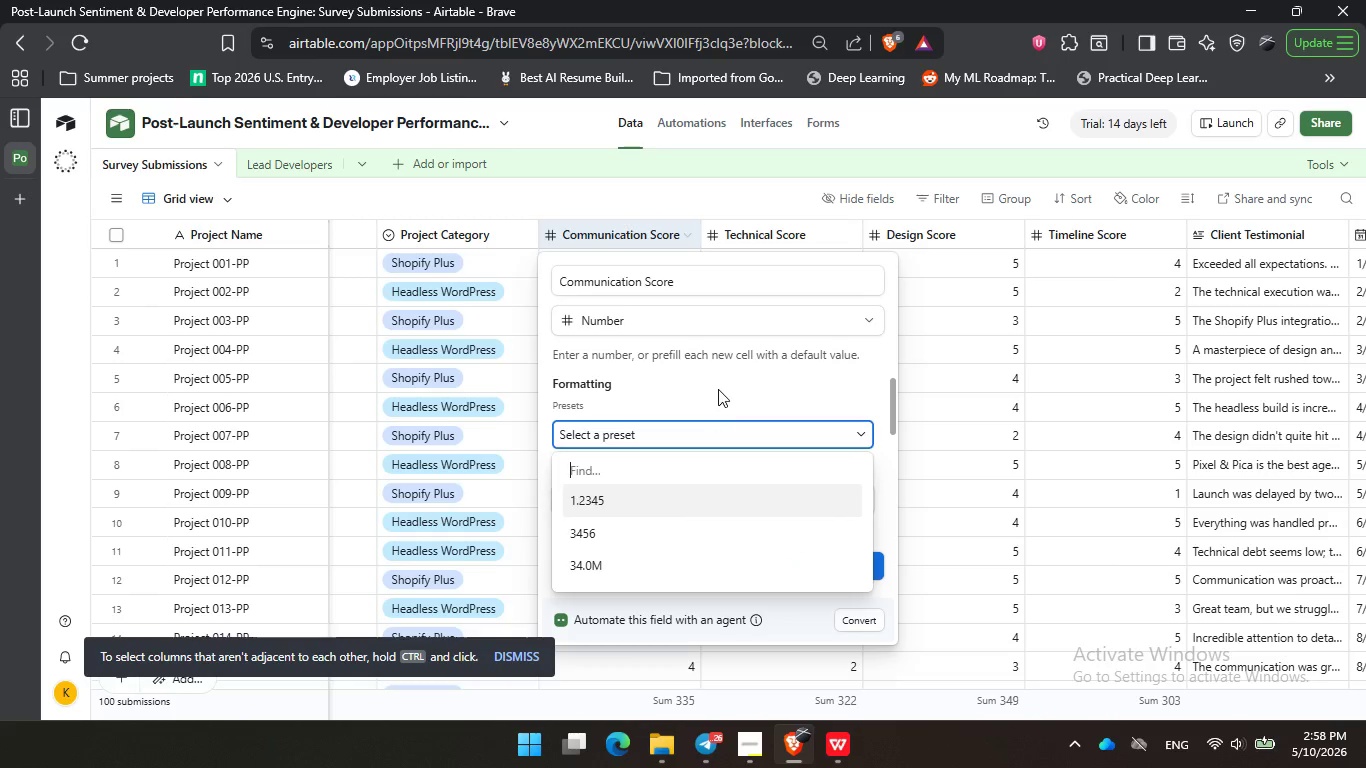 
left_click([718, 389])
 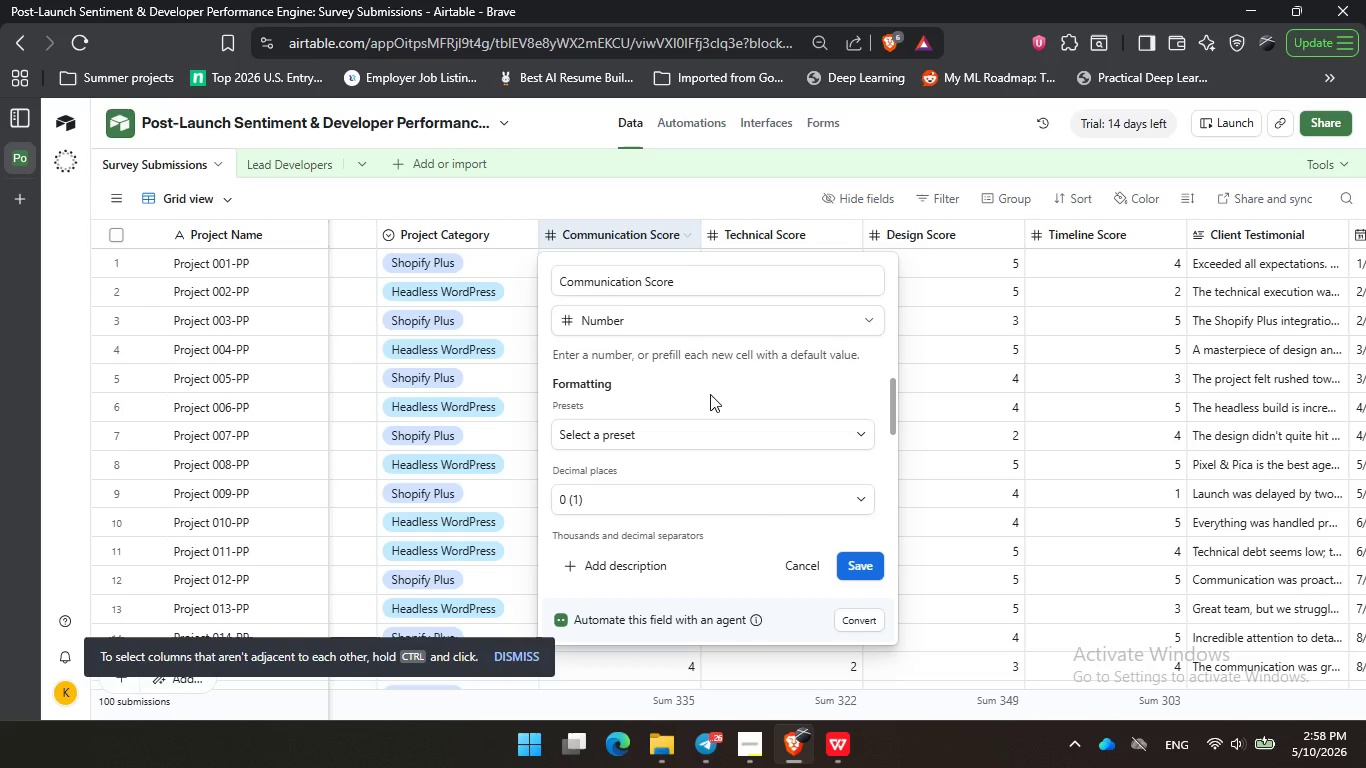 
left_click([655, 427])
 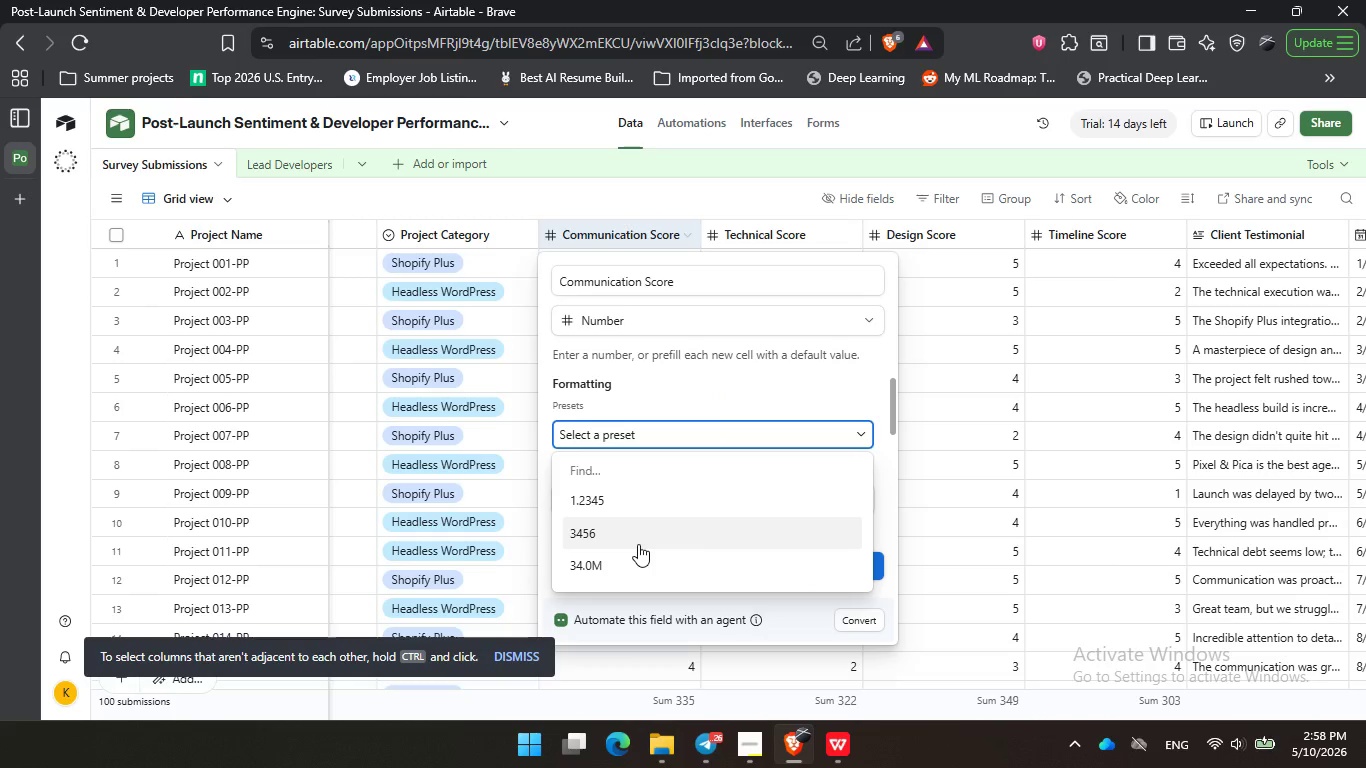 
scroll: coordinate [638, 544], scroll_direction: down, amount: 2.0
 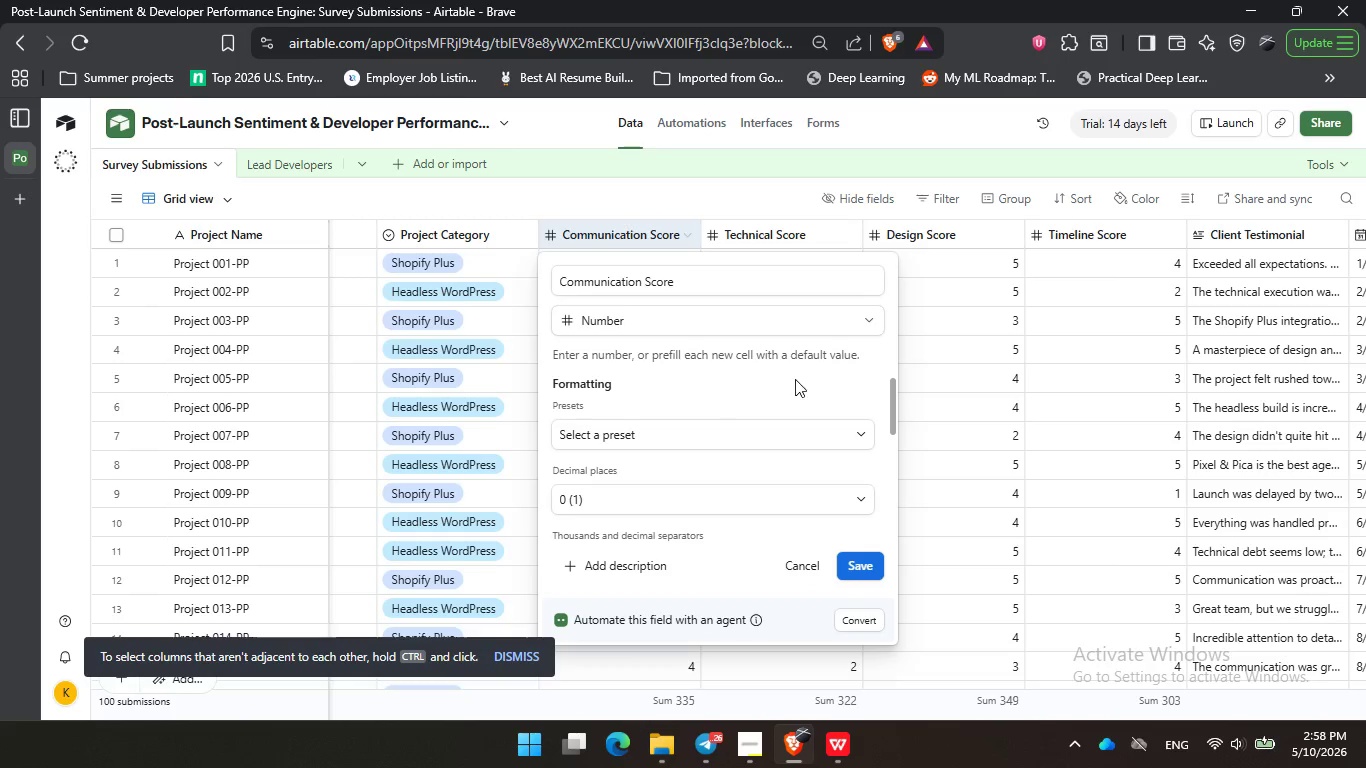 
left_click([727, 387])
 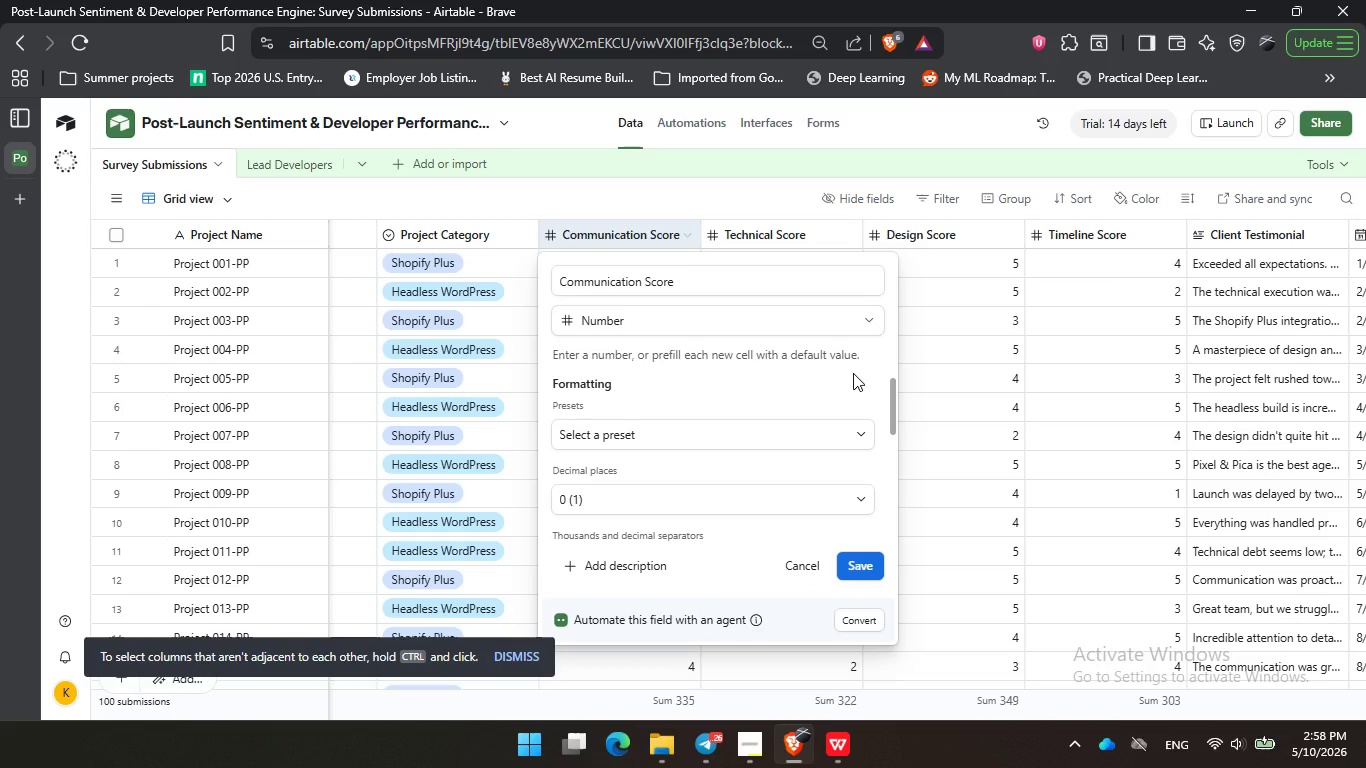 
triple_click([853, 373])
 